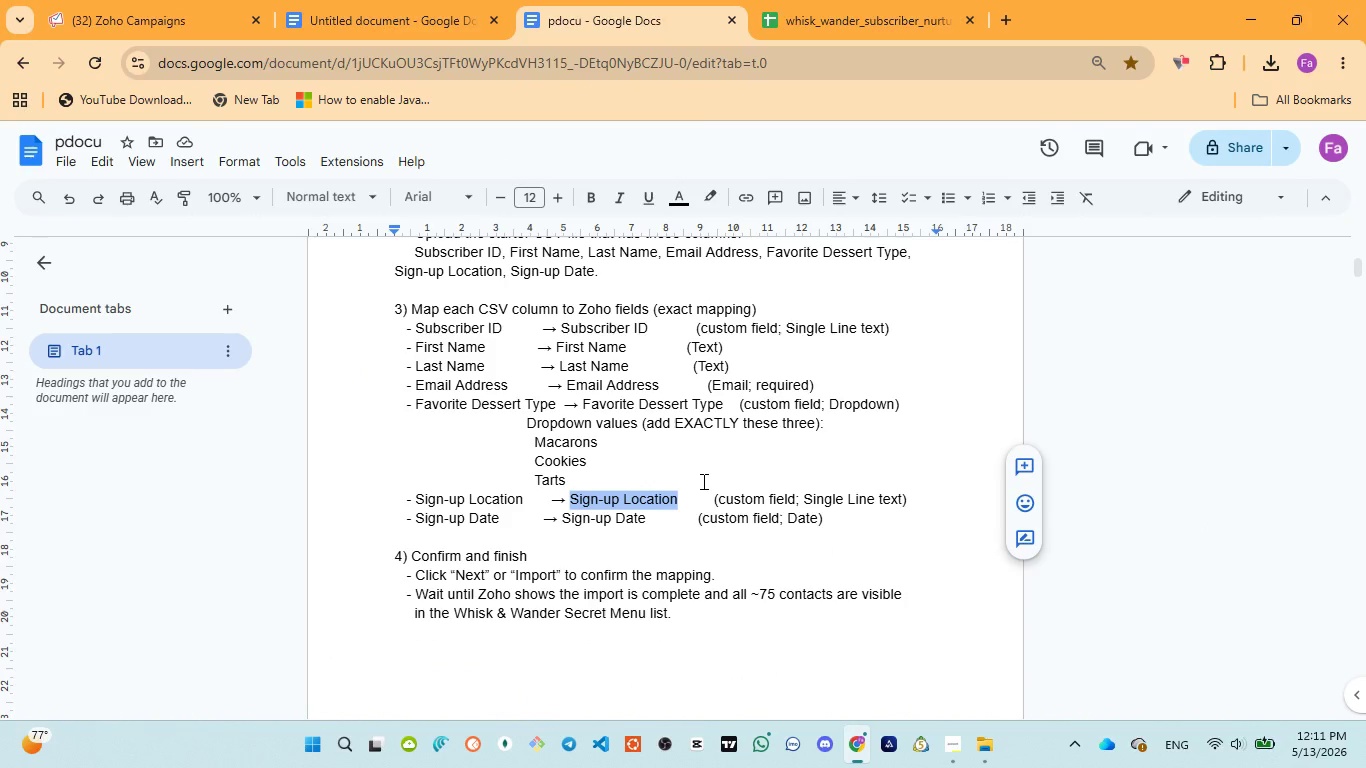 
key(Control+C)
 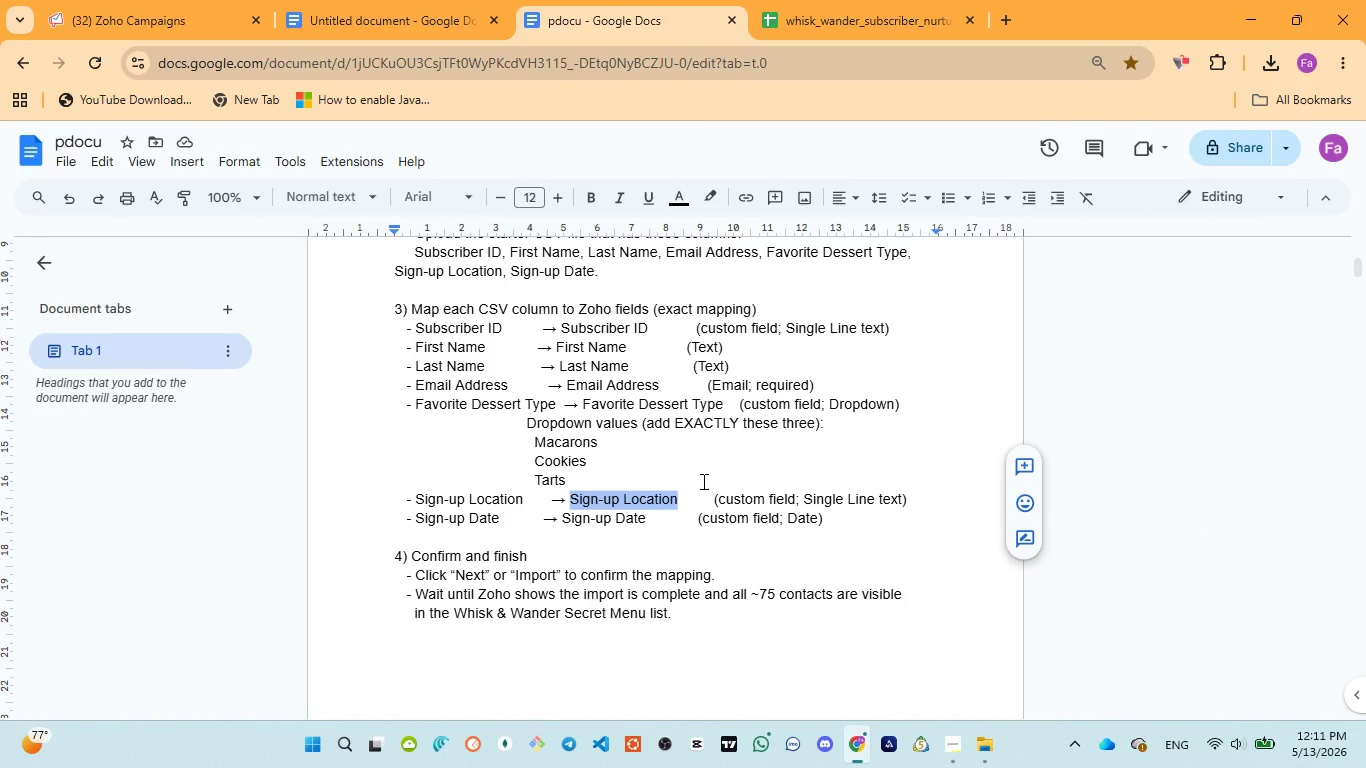 
key(Control+C)
 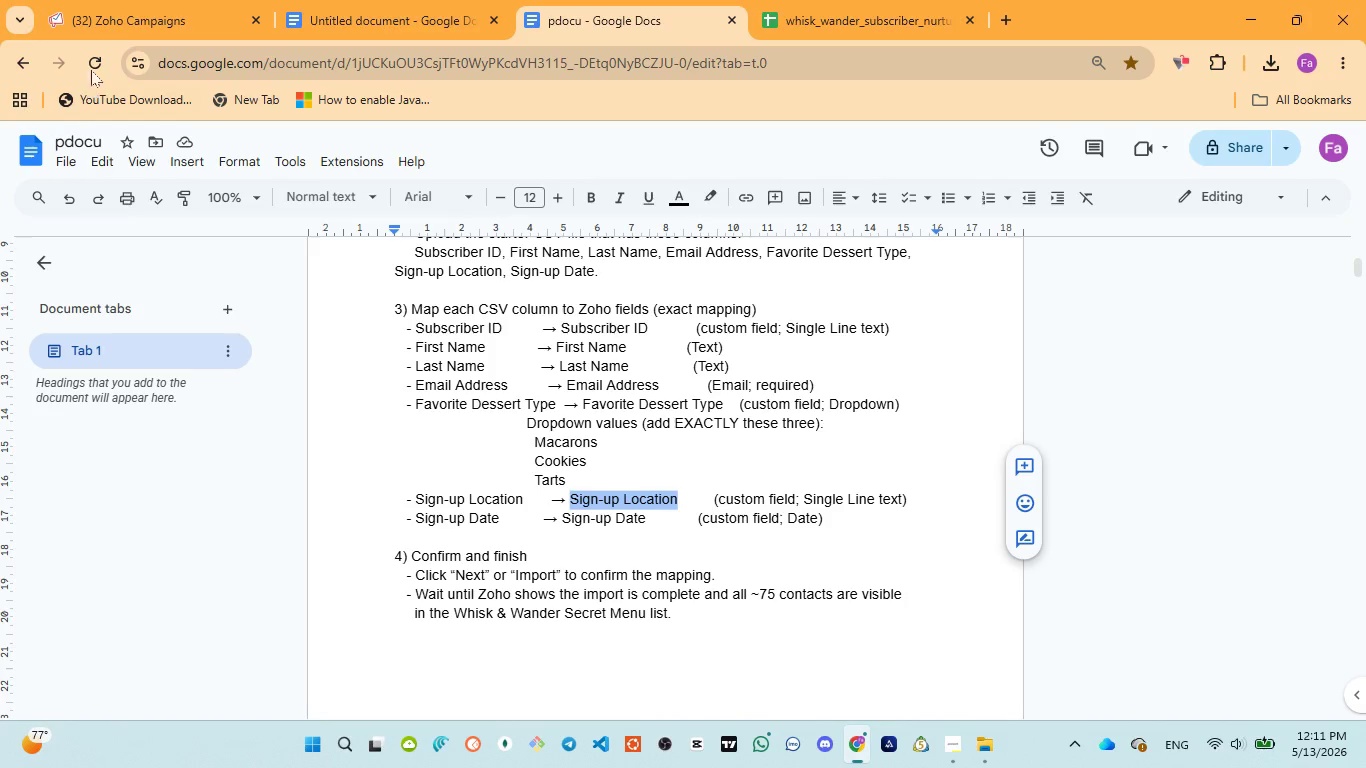 
left_click([140, 12])
 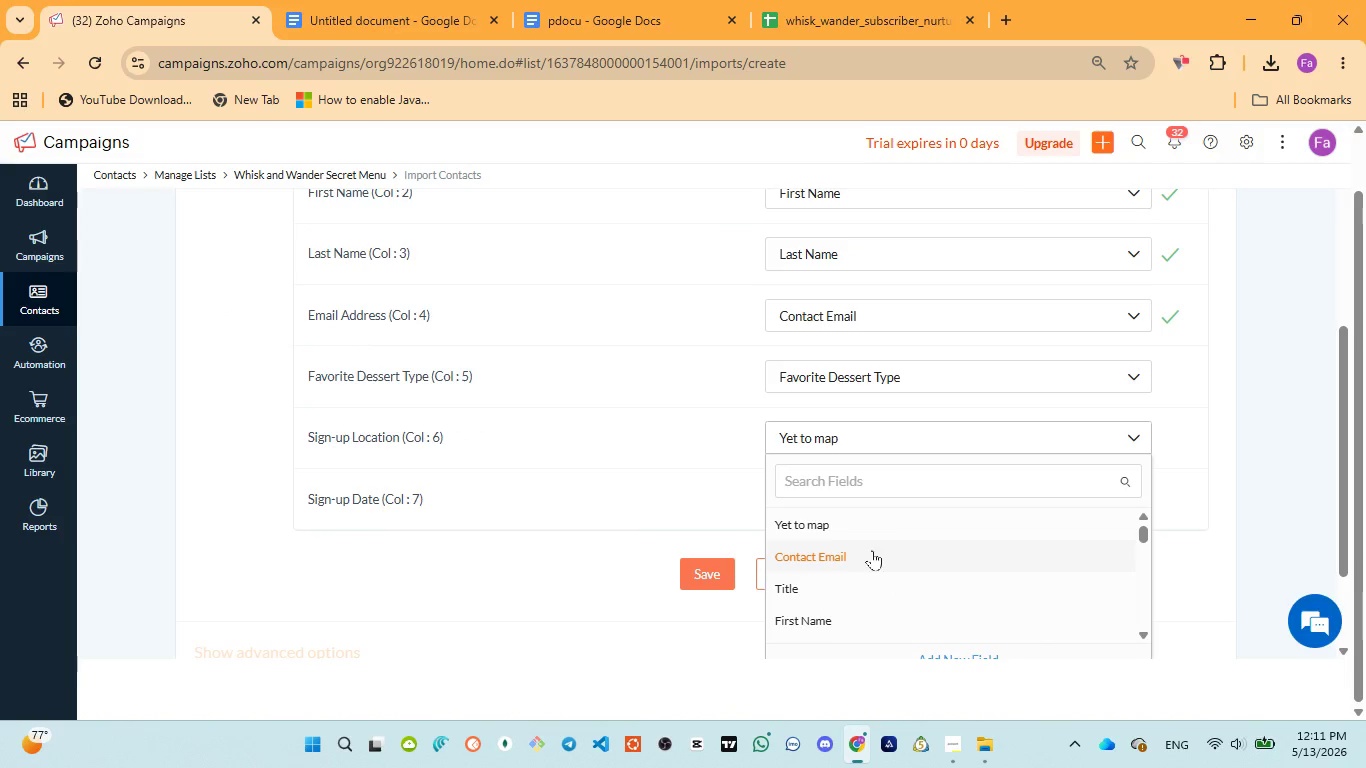 
scroll: coordinate [944, 564], scroll_direction: down, amount: 8.0
 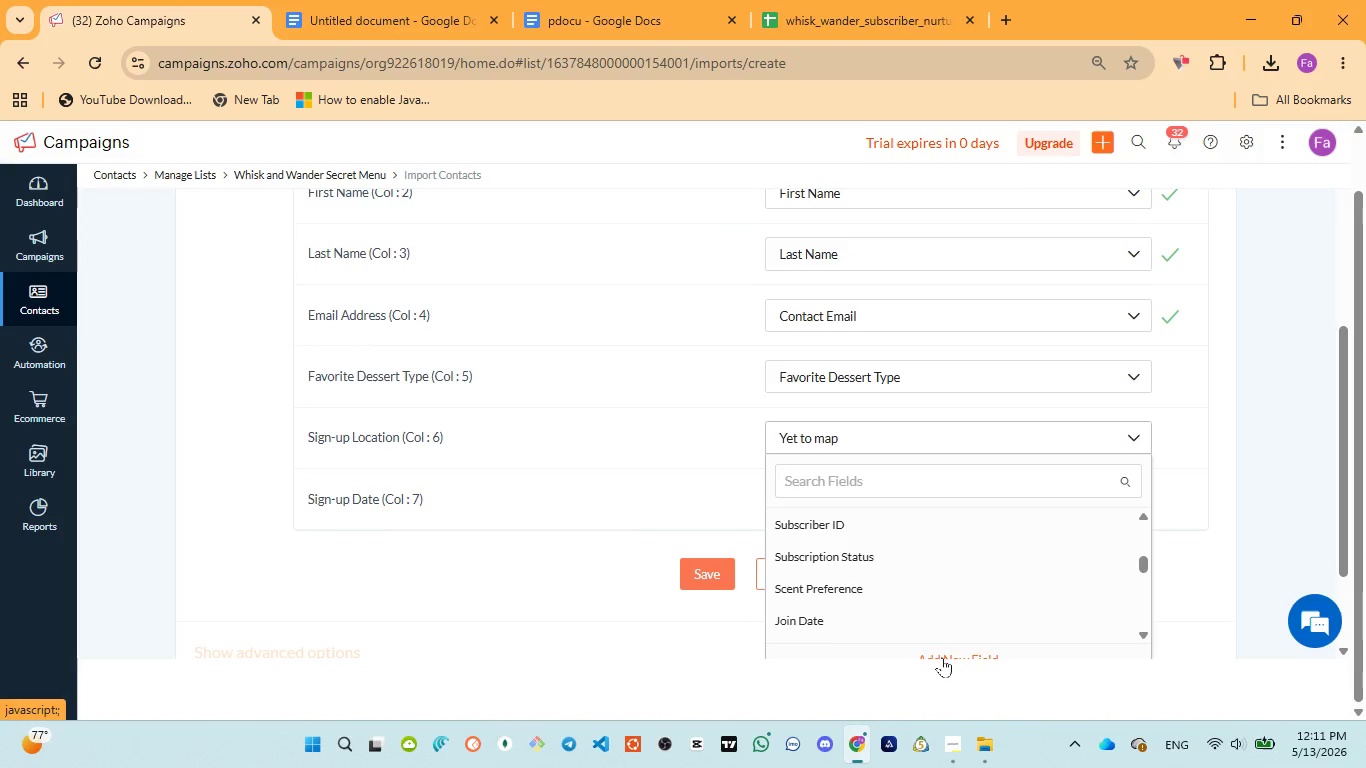 
left_click([942, 657])
 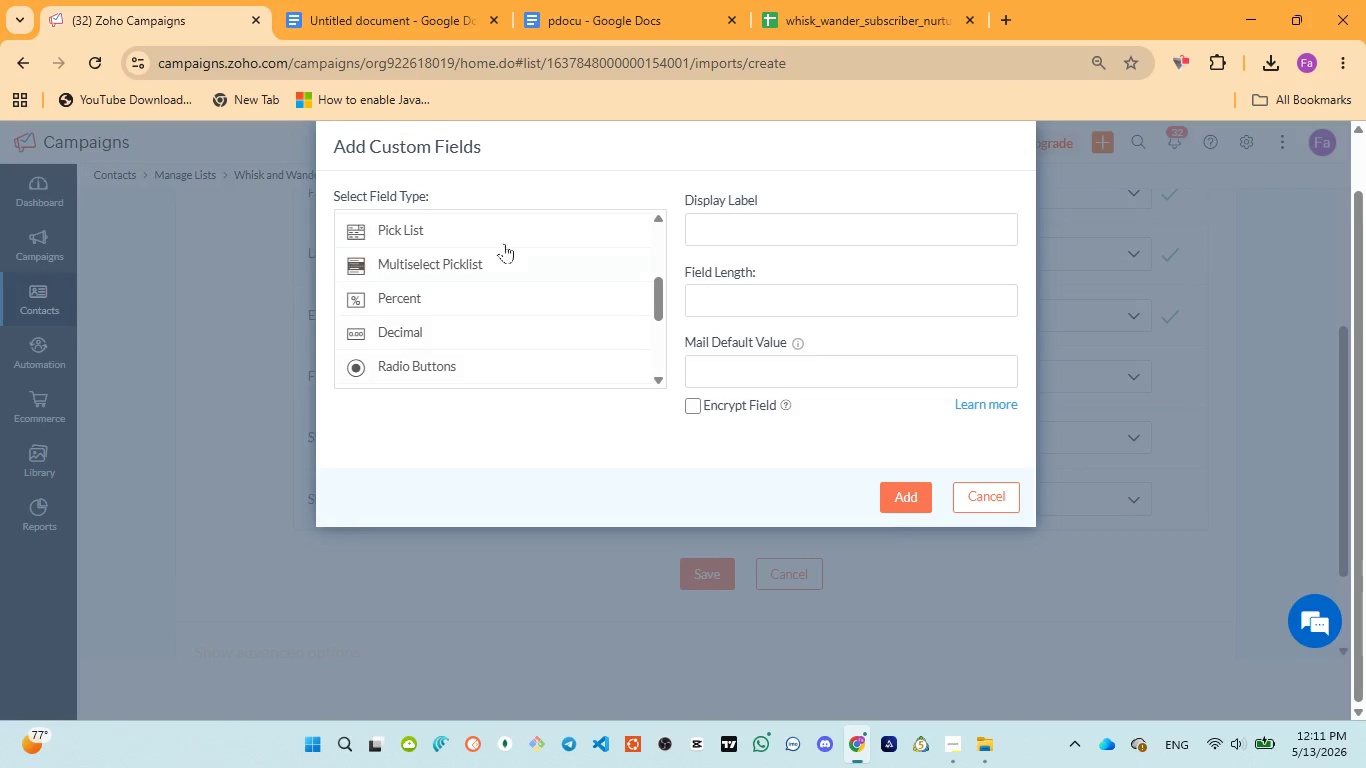 
scroll: coordinate [458, 282], scroll_direction: up, amount: 11.0
 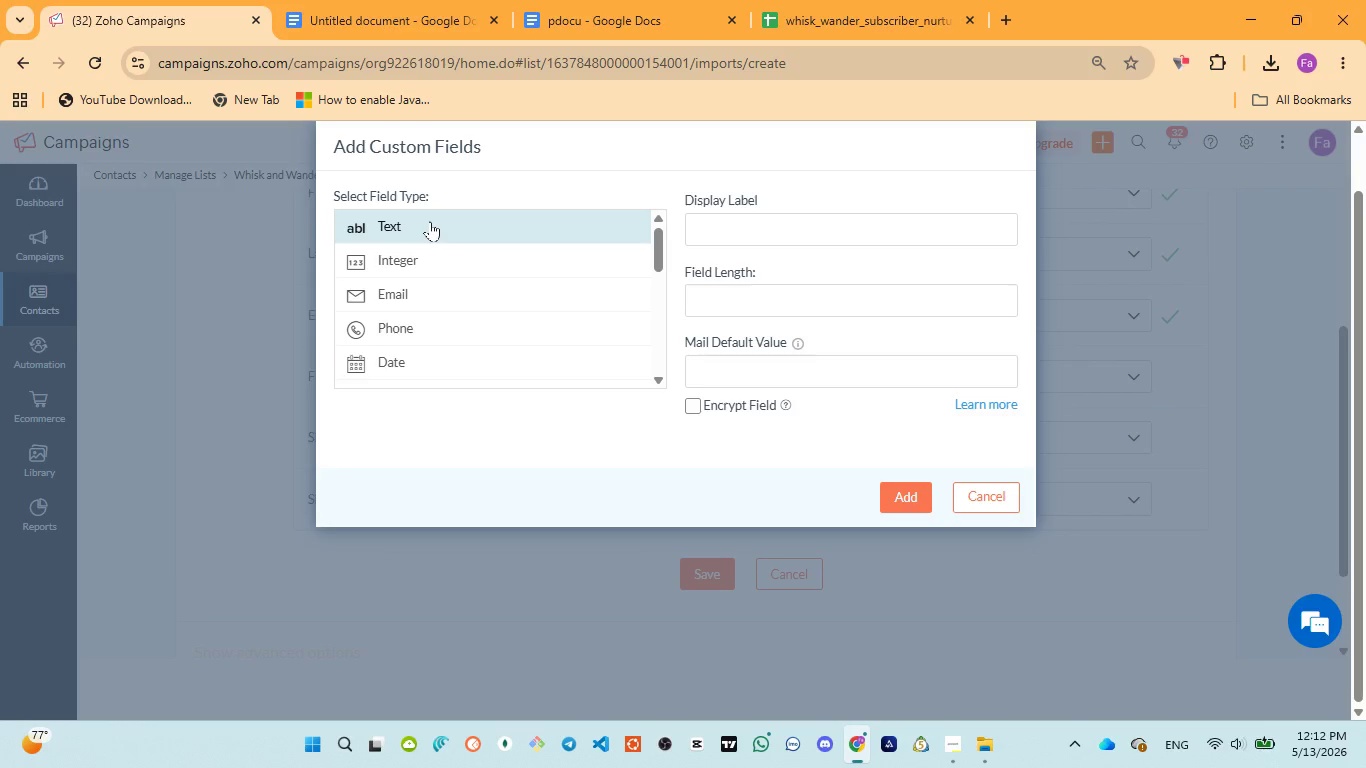 
left_click([430, 221])
 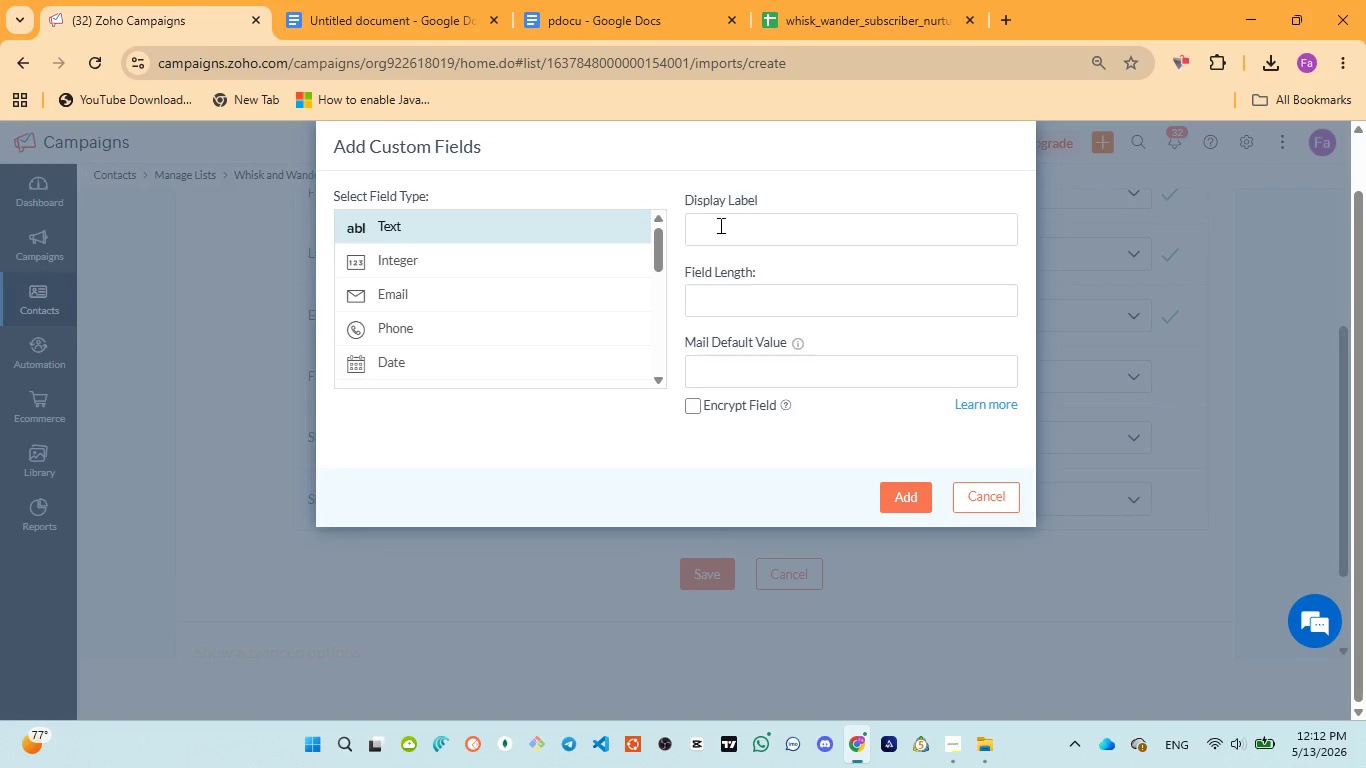 
left_click([724, 230])
 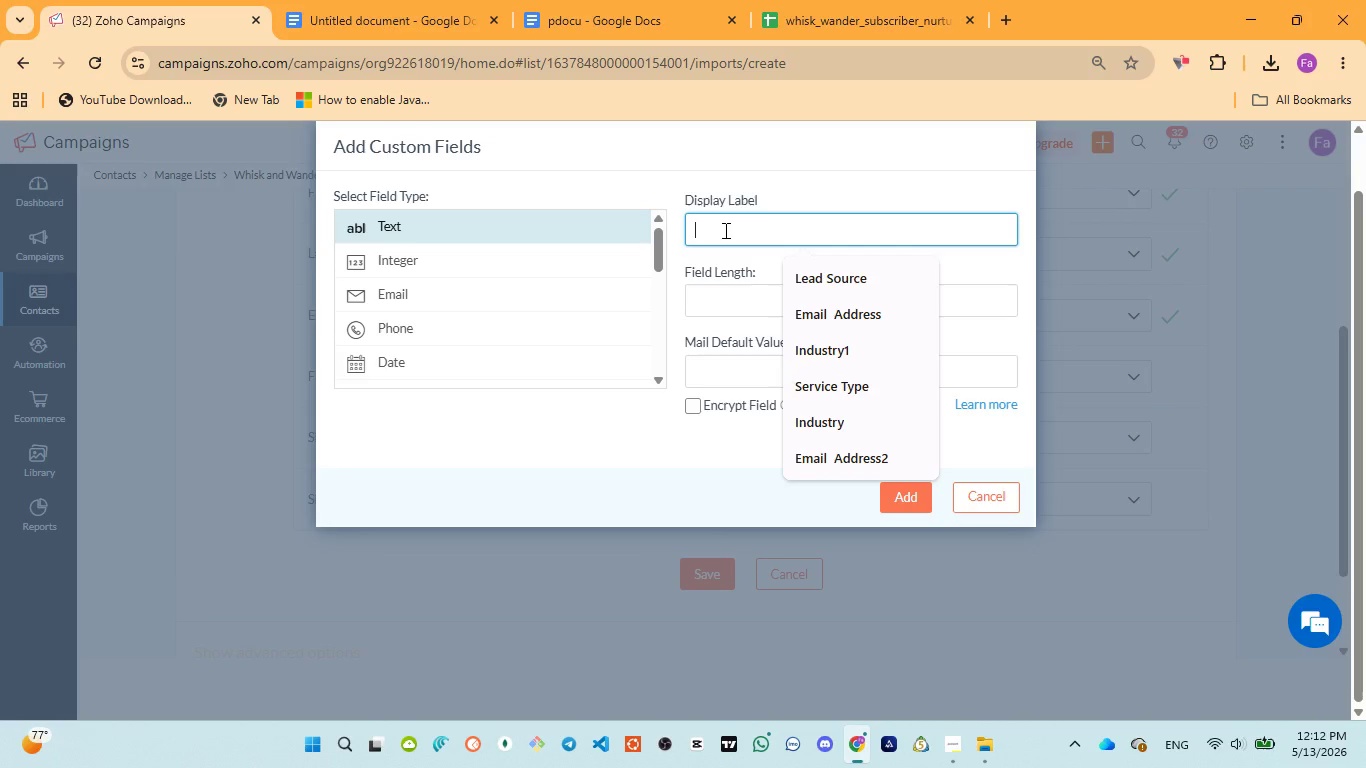 
key(Control+V)
 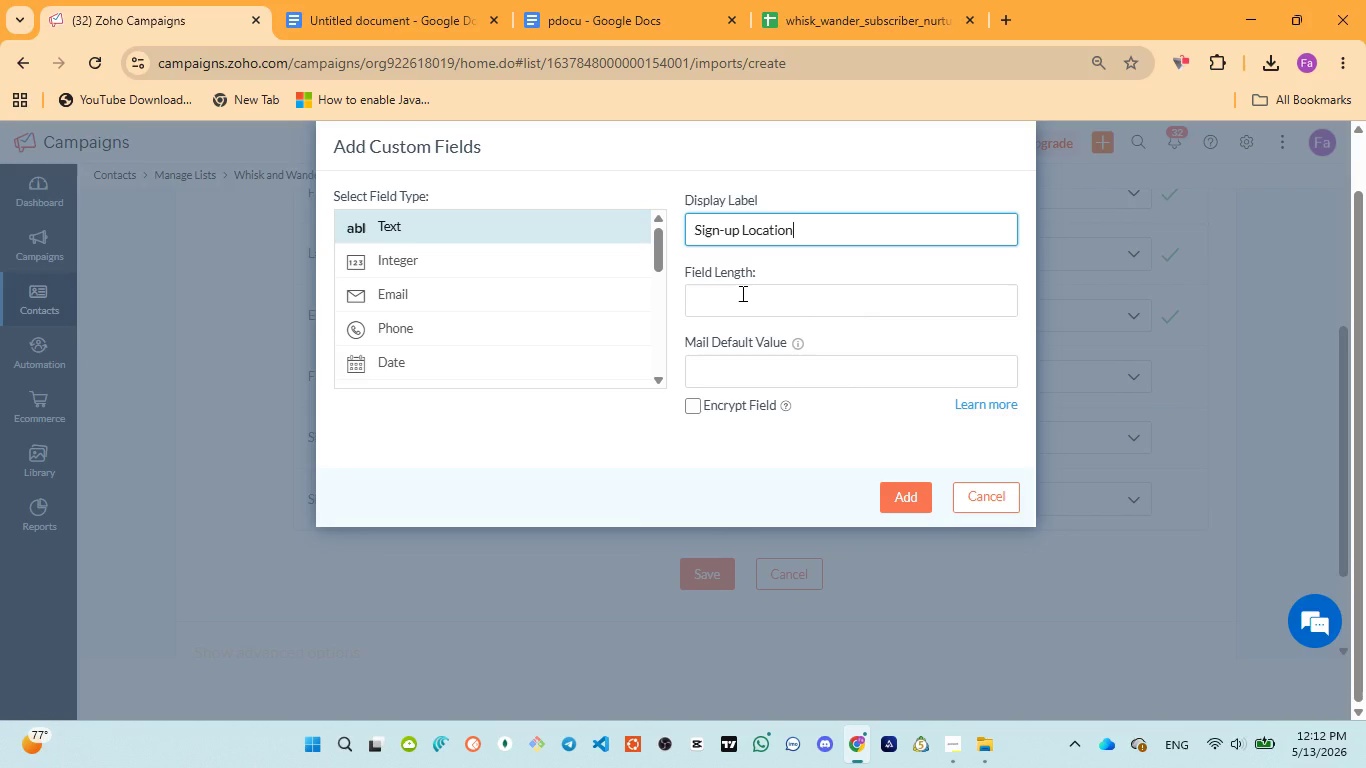 
left_click([741, 293])
 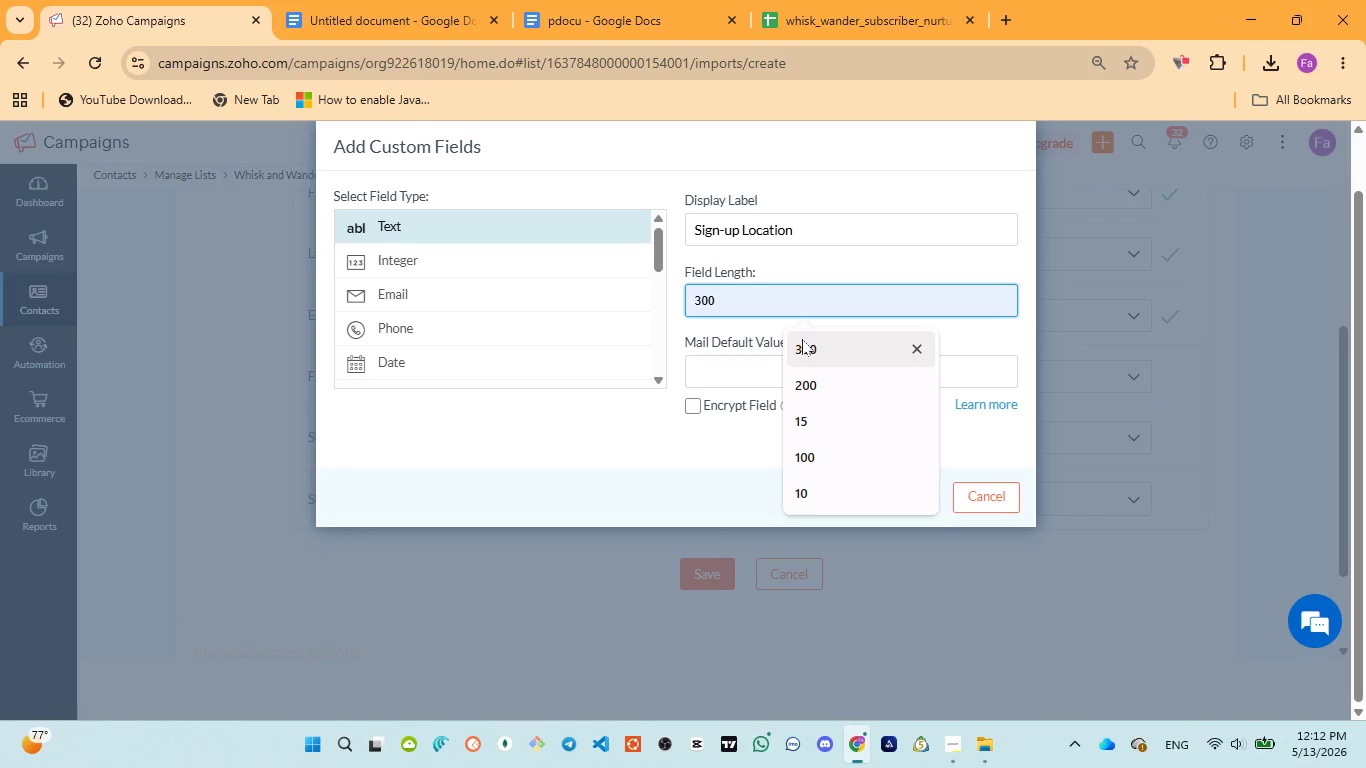 
left_click([802, 339])
 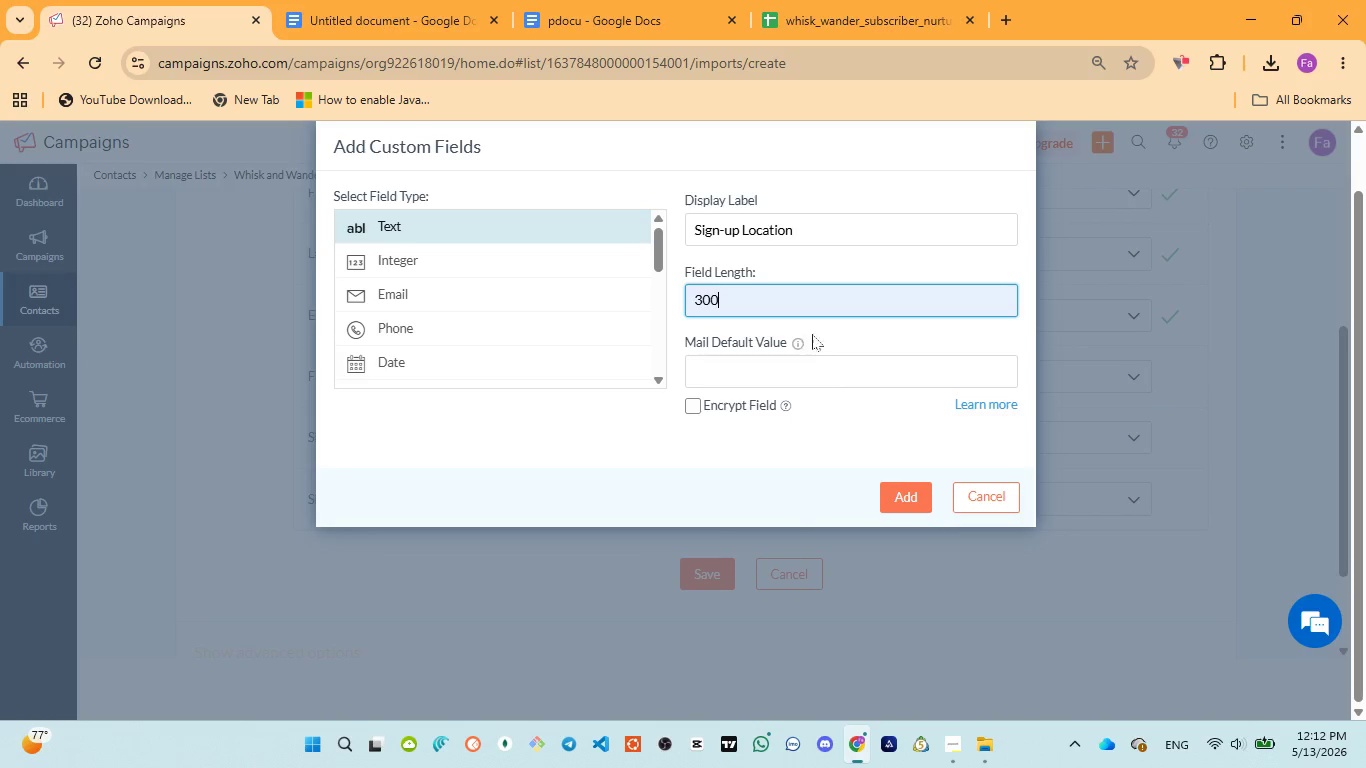 
left_click([823, 242])
 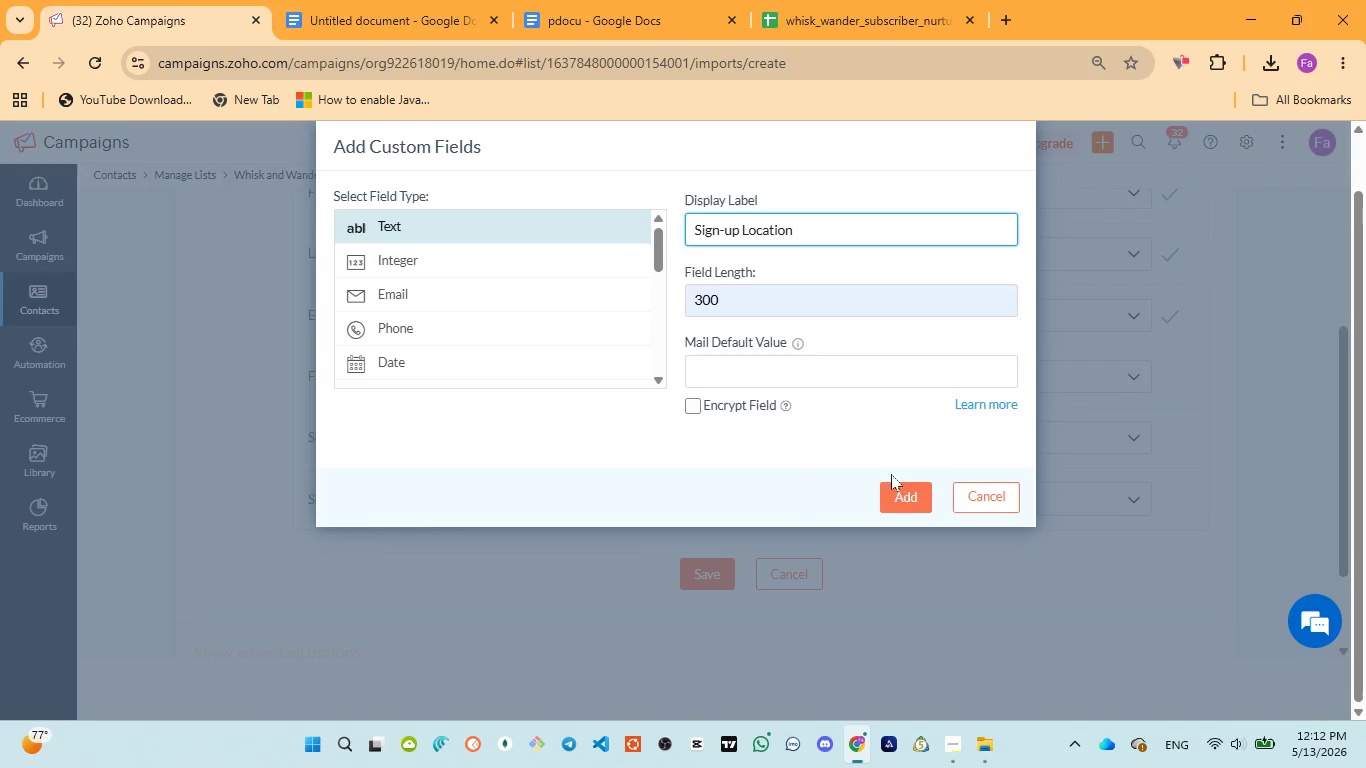 
left_click([895, 491])
 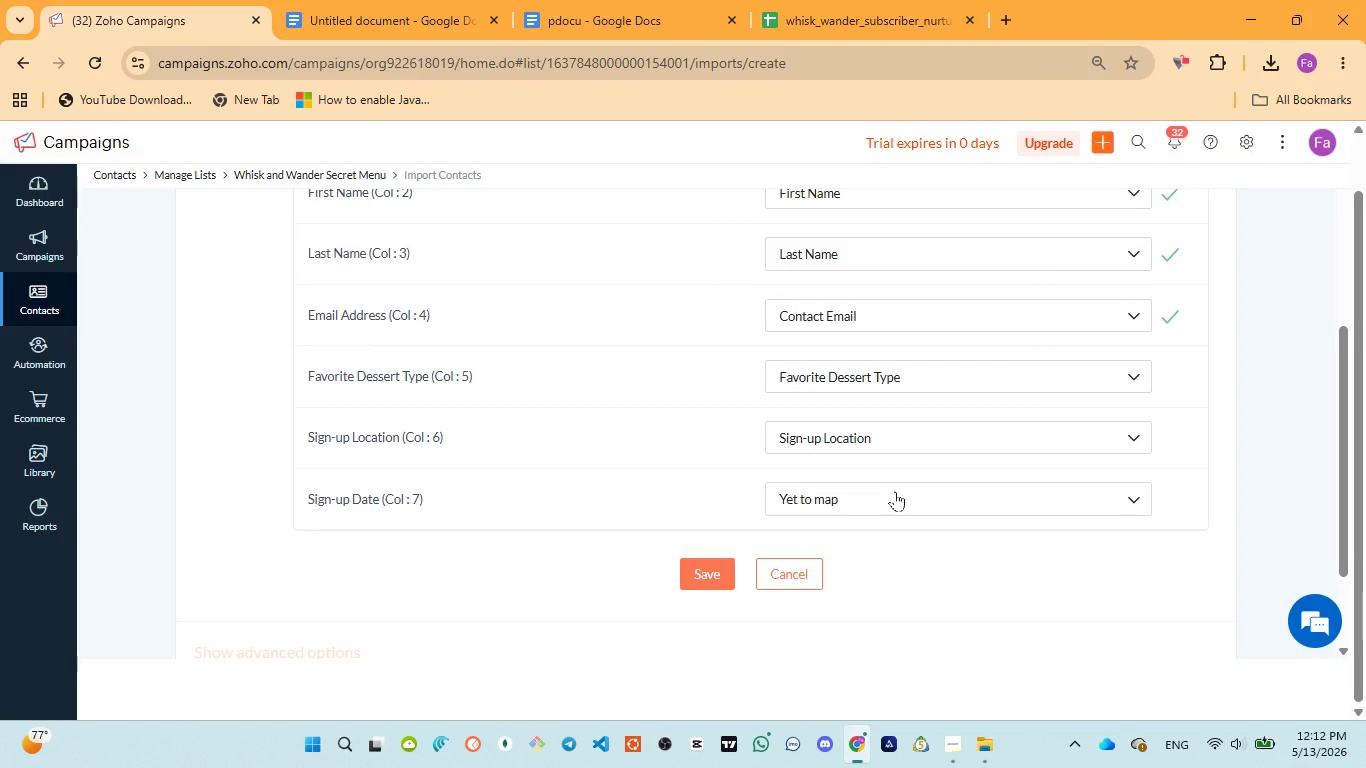 
wait(5.83)
 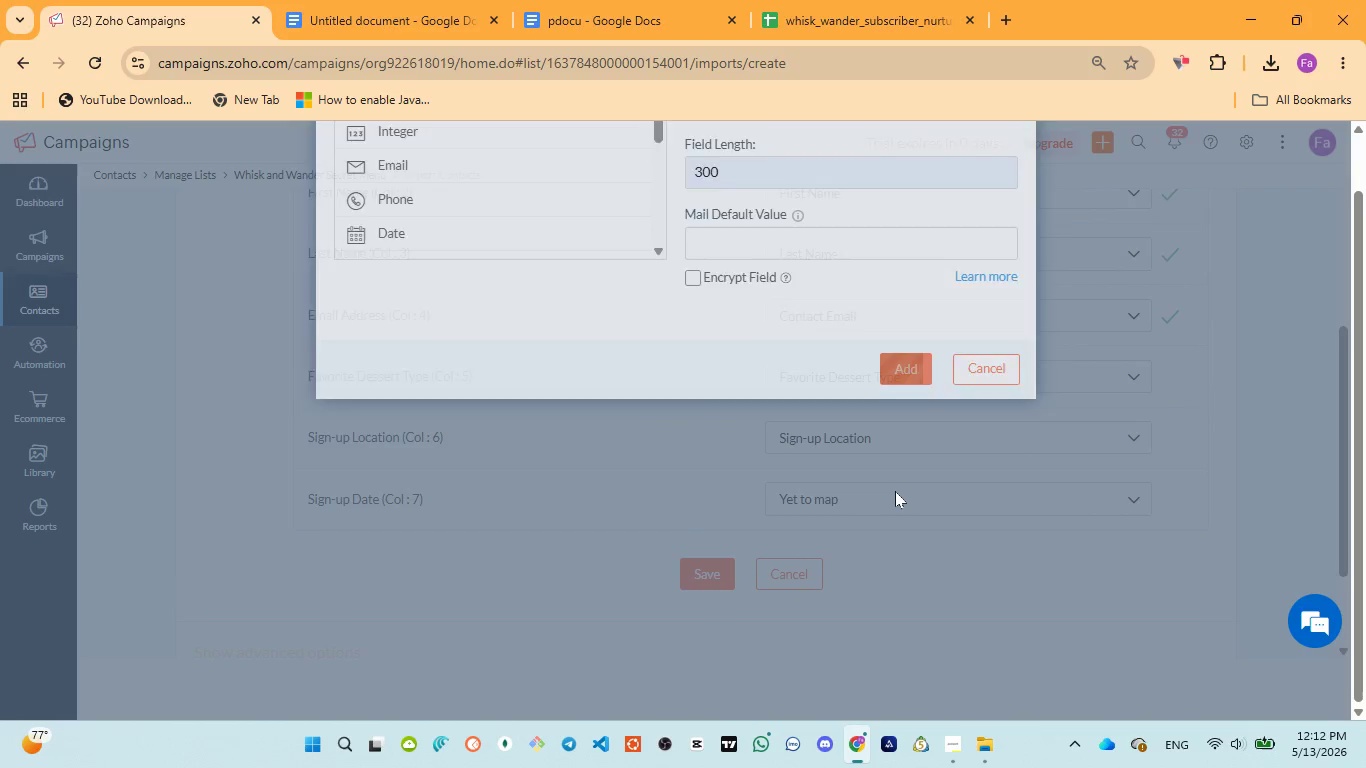 
left_click([604, 11])
 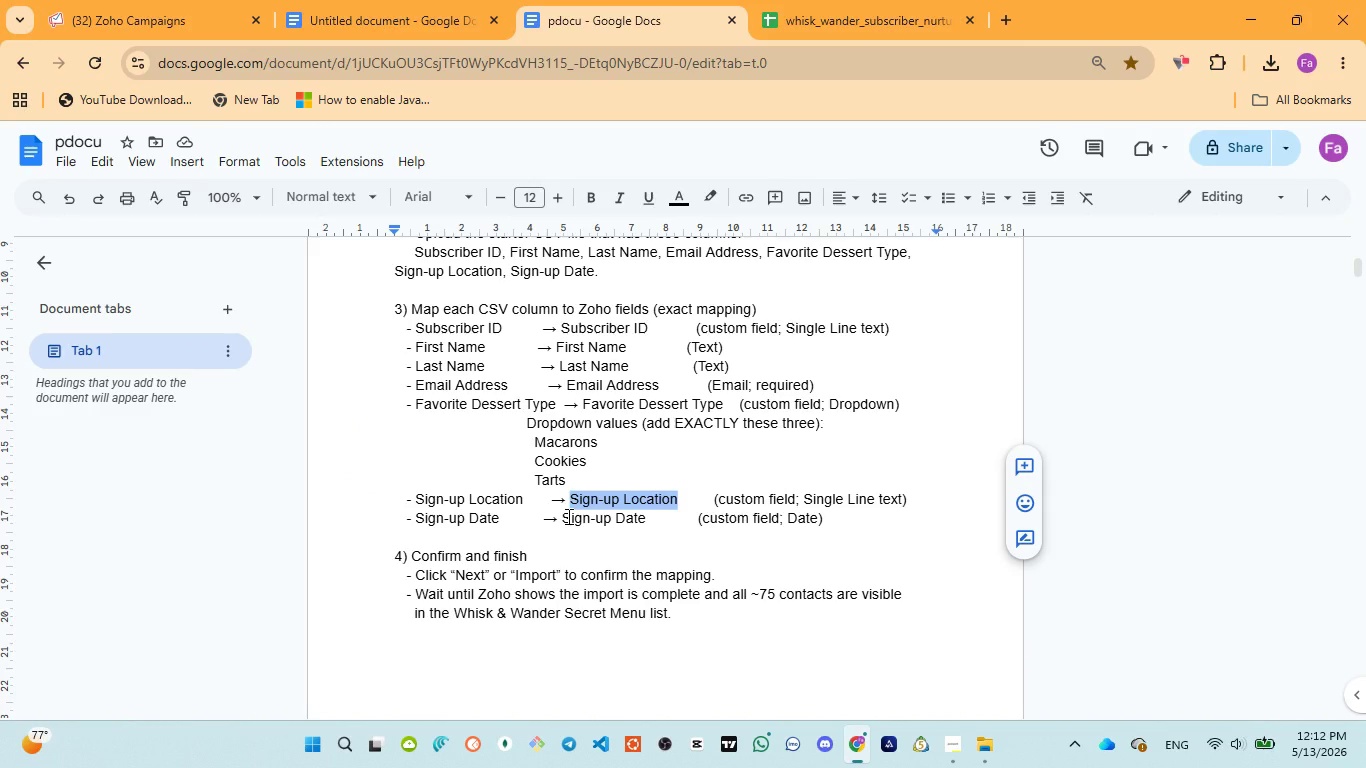 
left_click_drag(start_coordinate=[566, 517], to_coordinate=[645, 516])
 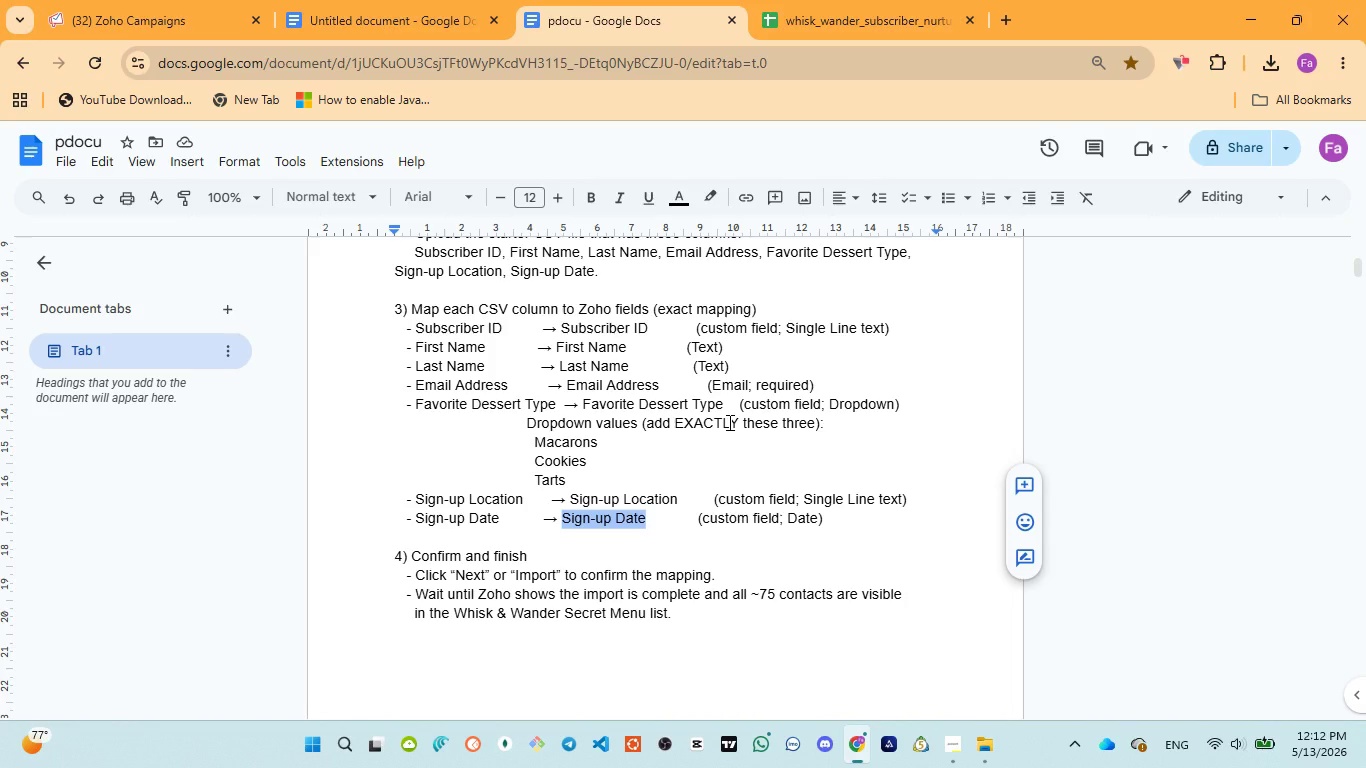 
key(Control+C)
 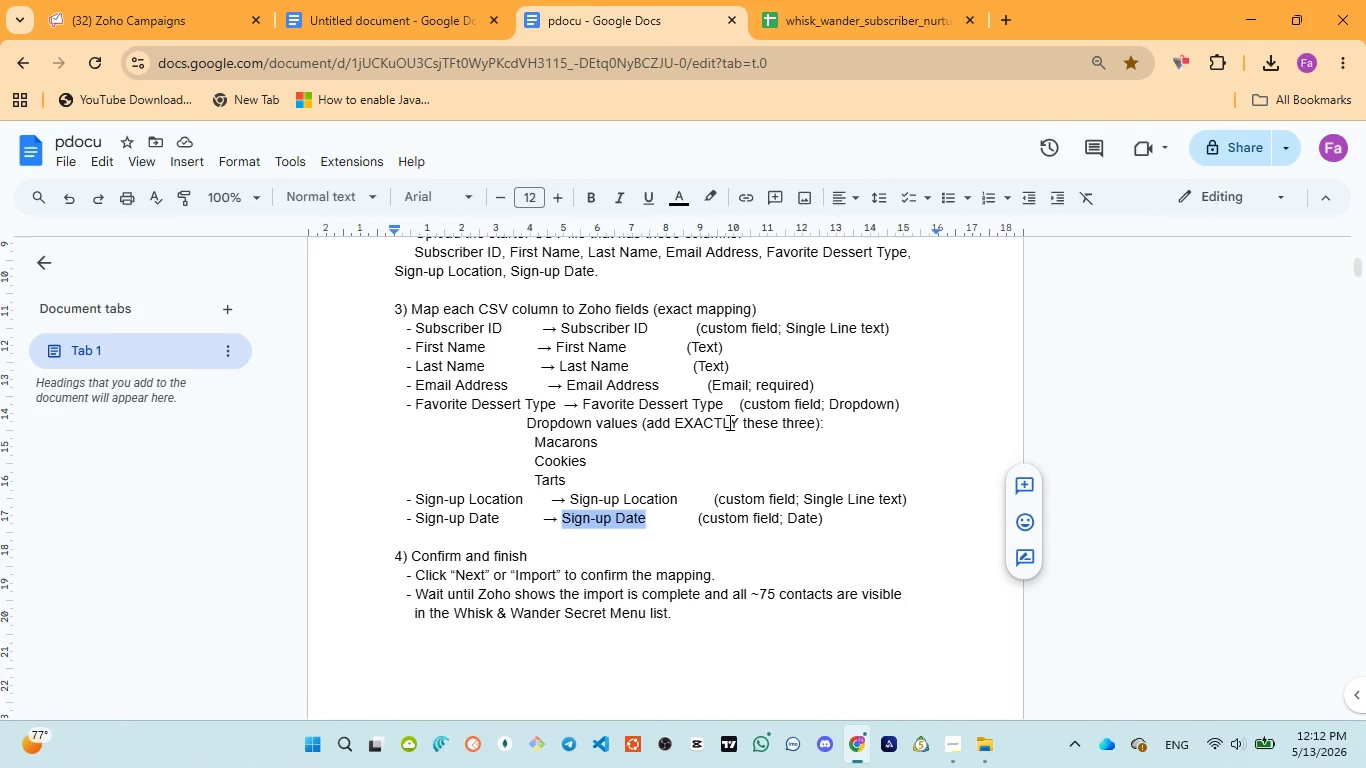 
key(Control+C)
 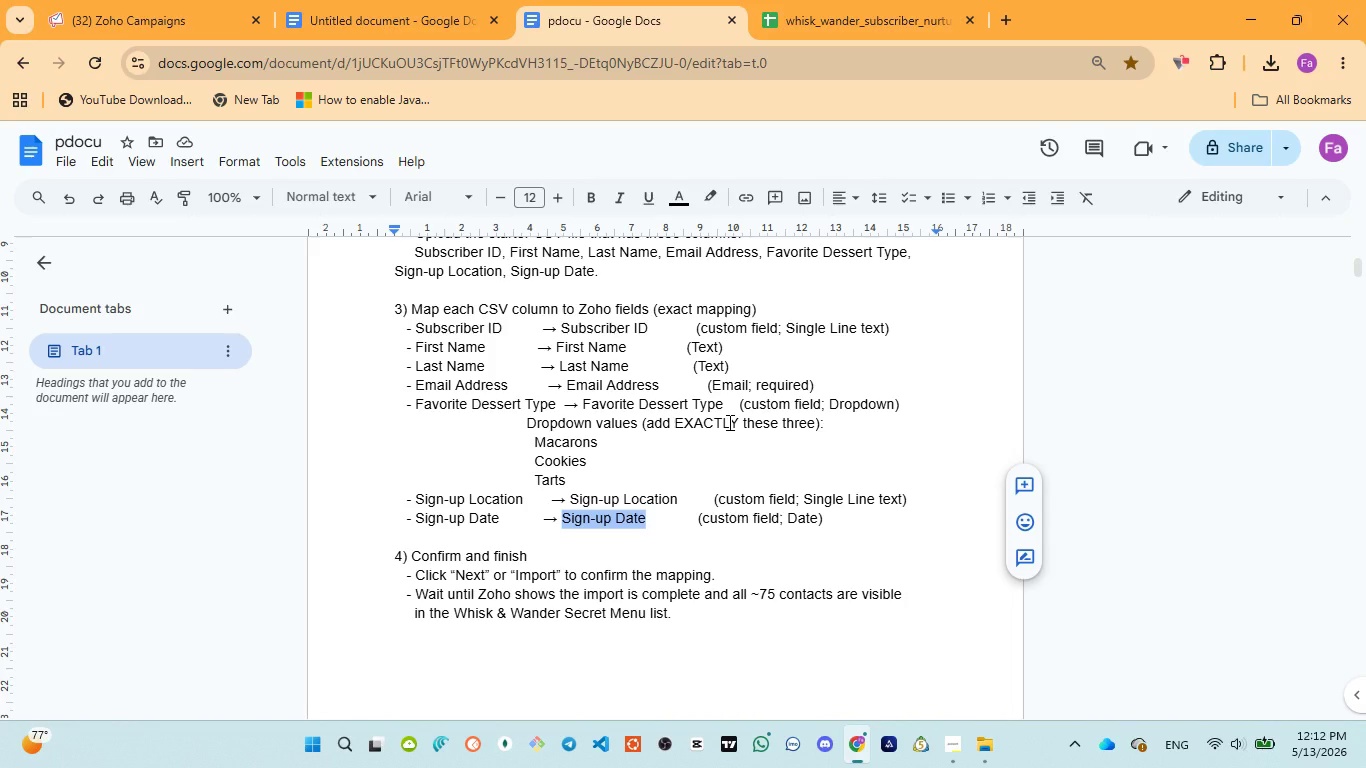 
key(Control+C)
 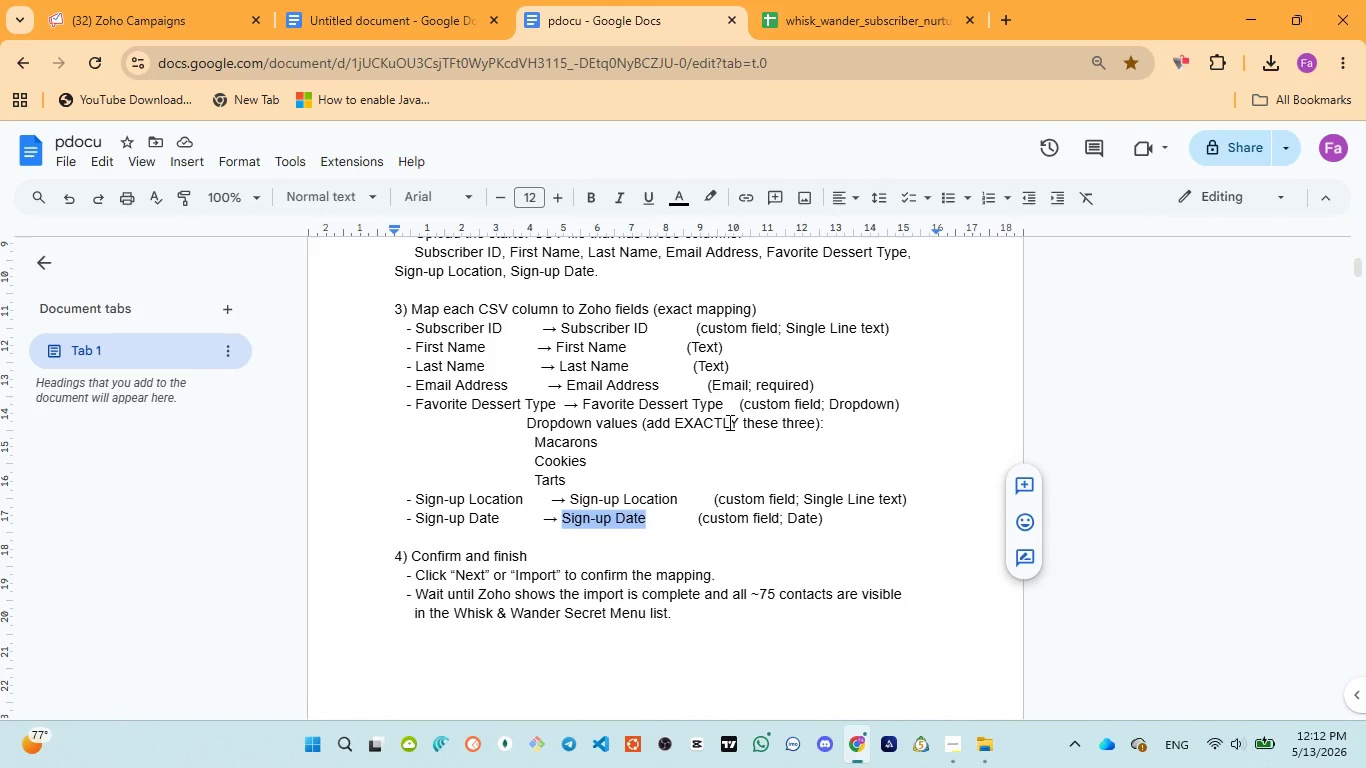 
key(Control+C)
 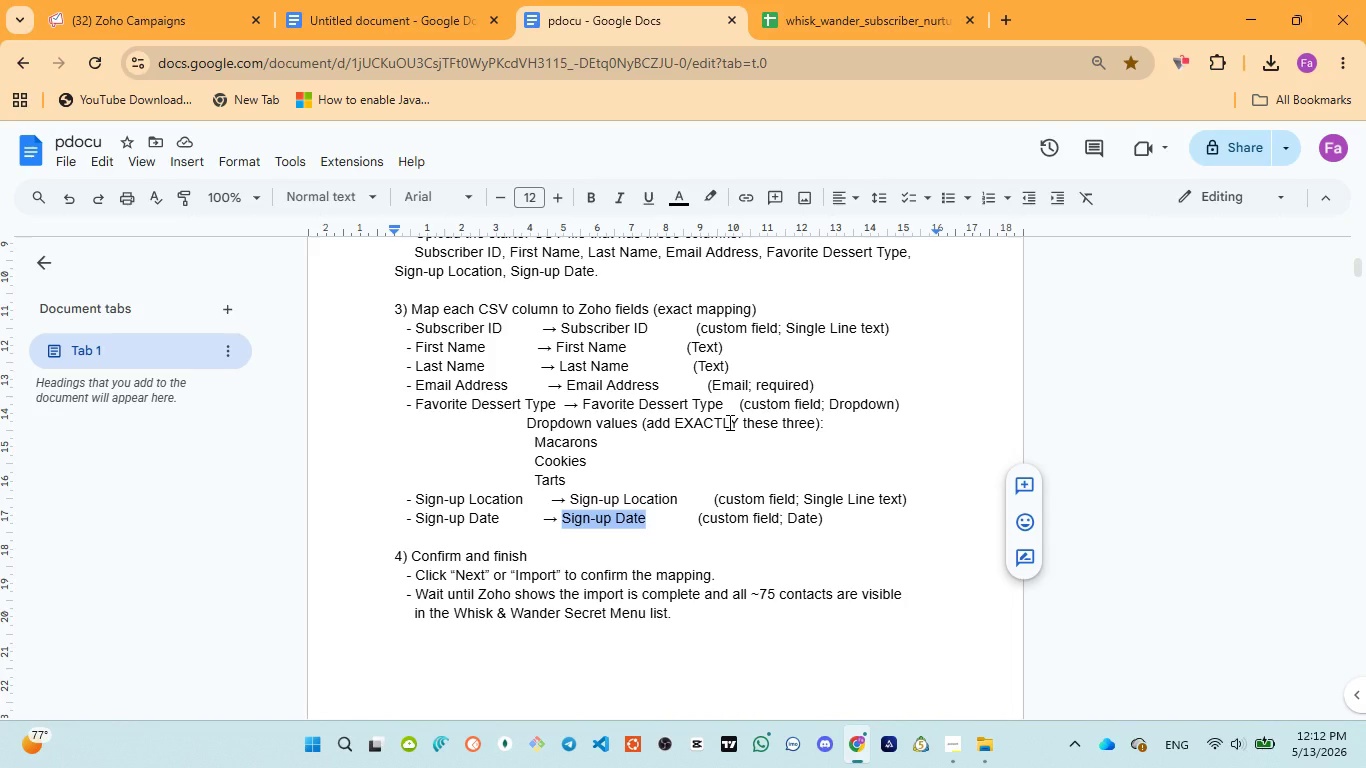 
key(Control+C)
 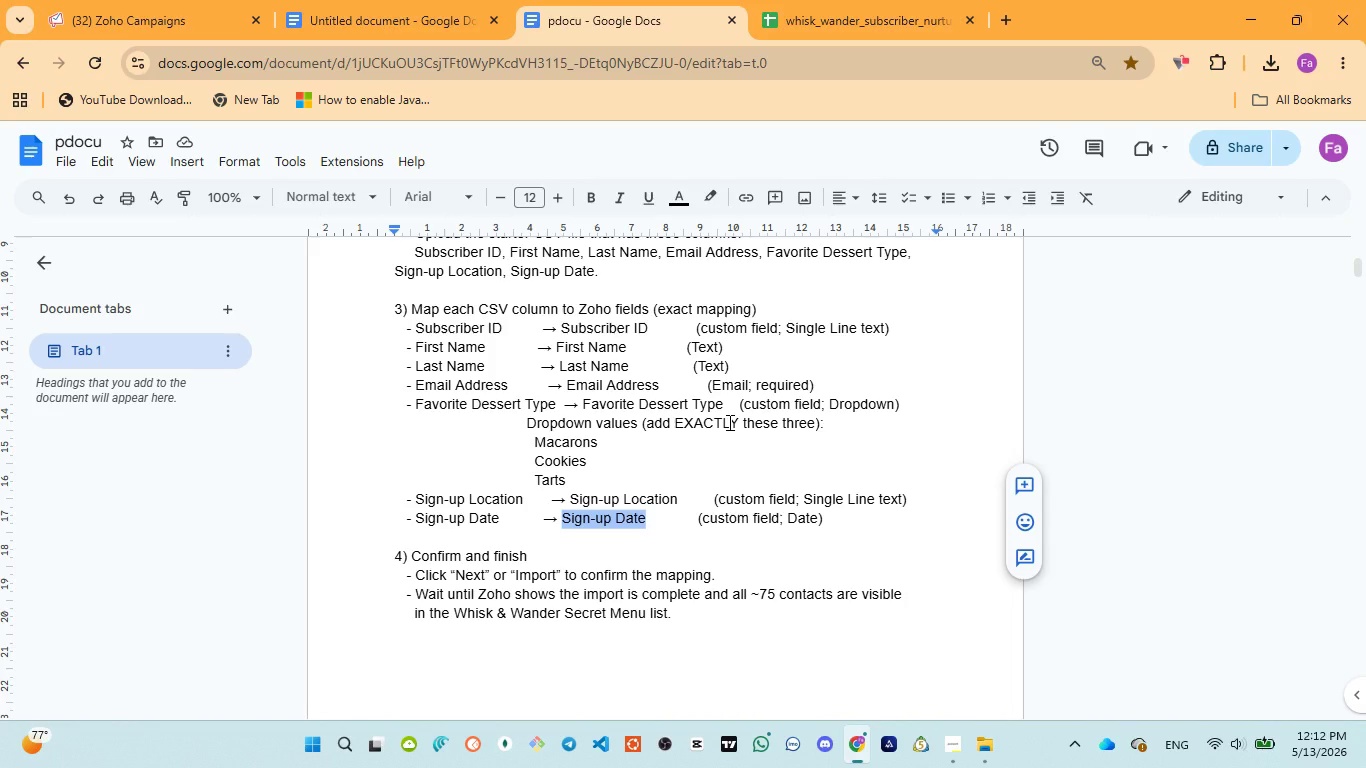 
key(Control+C)
 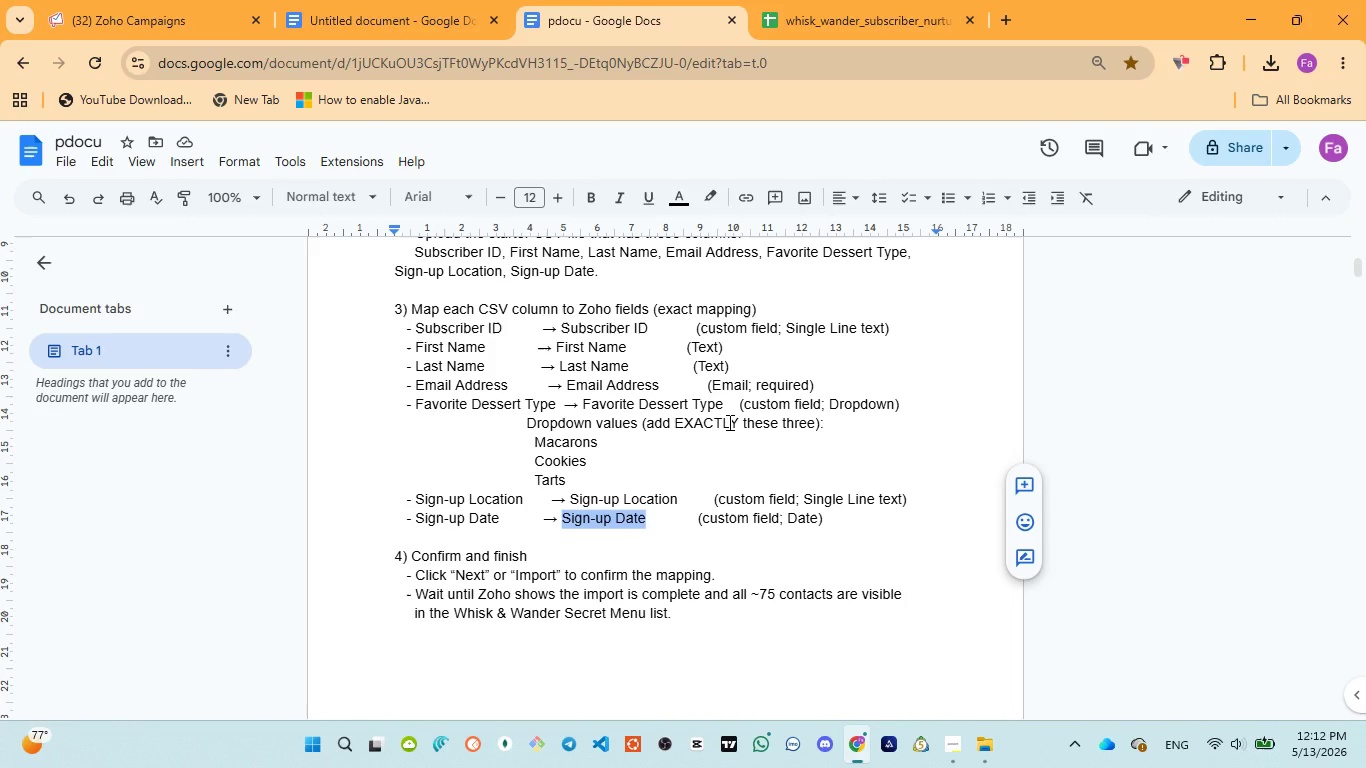 
key(Control+C)
 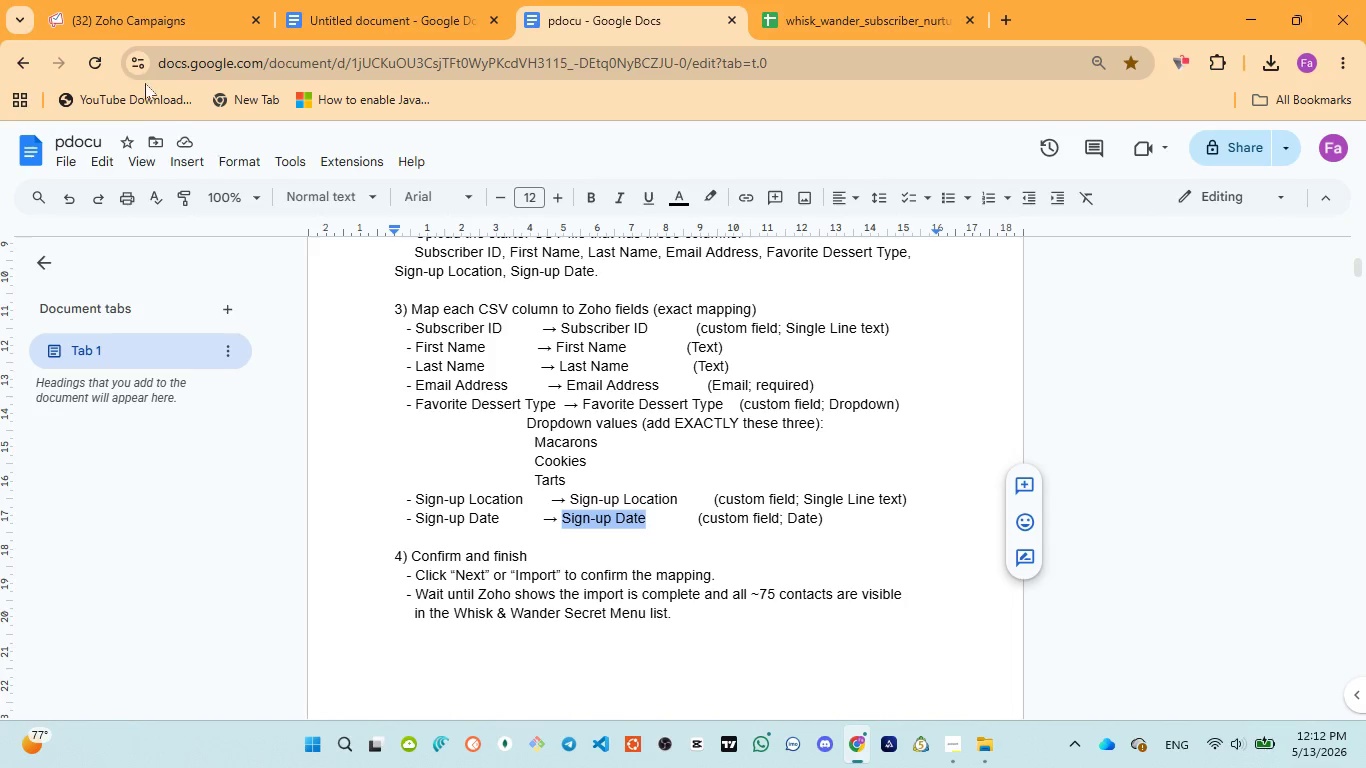 
left_click([131, 29])
 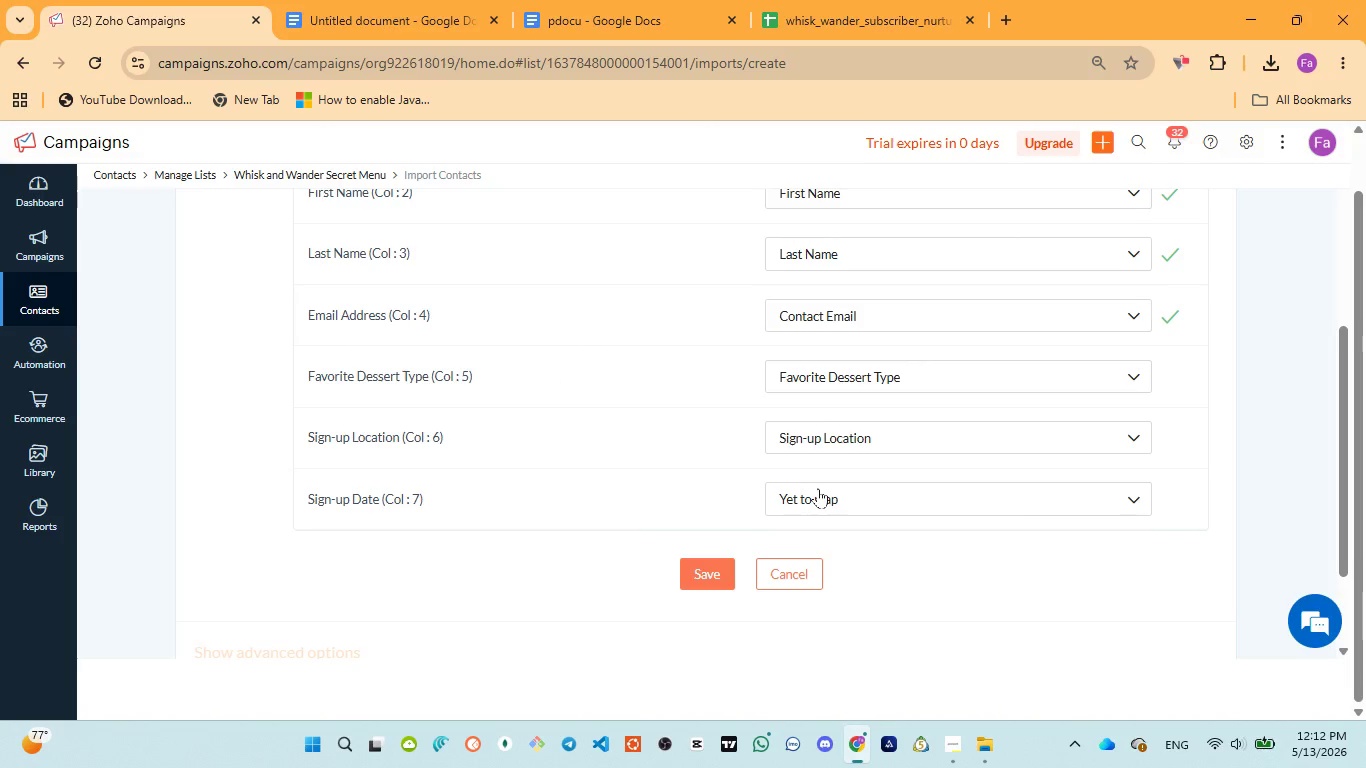 
left_click([819, 488])
 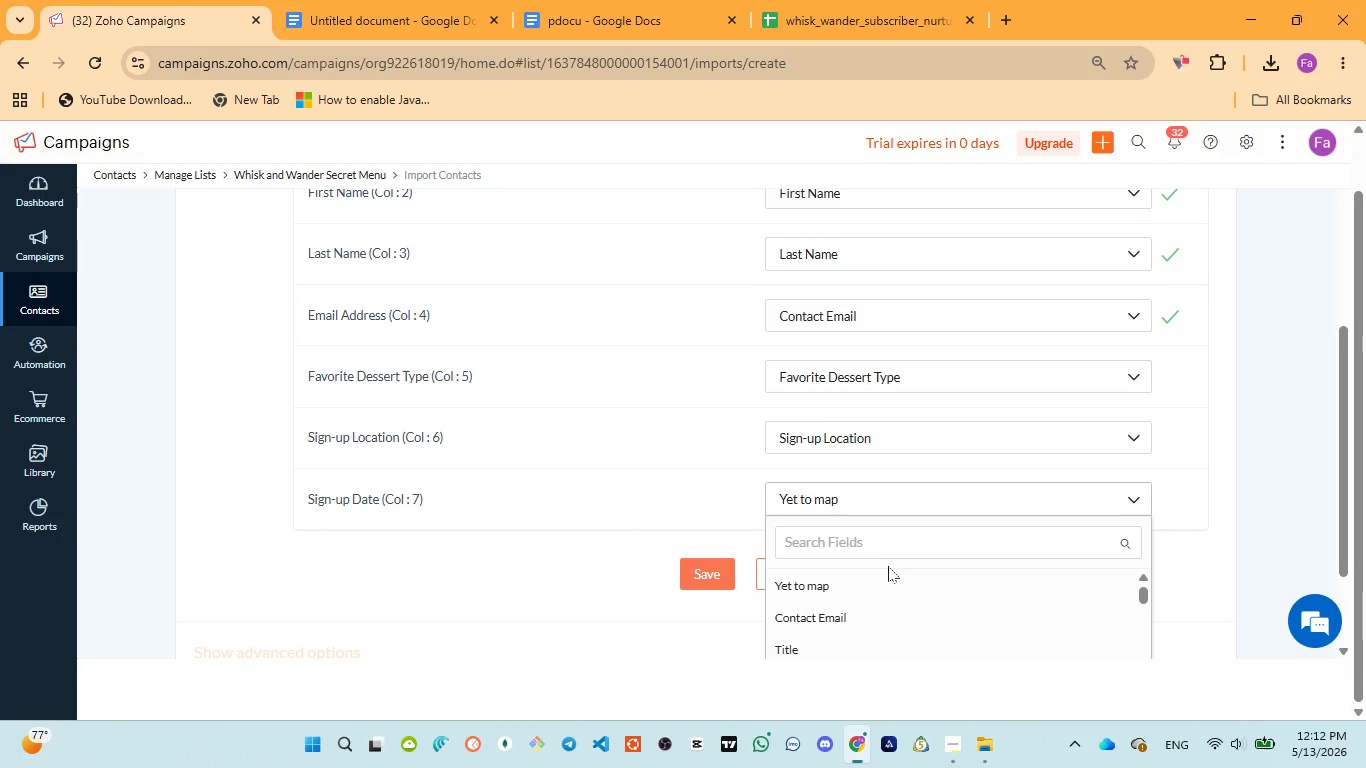 
scroll: coordinate [889, 573], scroll_direction: down, amount: 5.0
 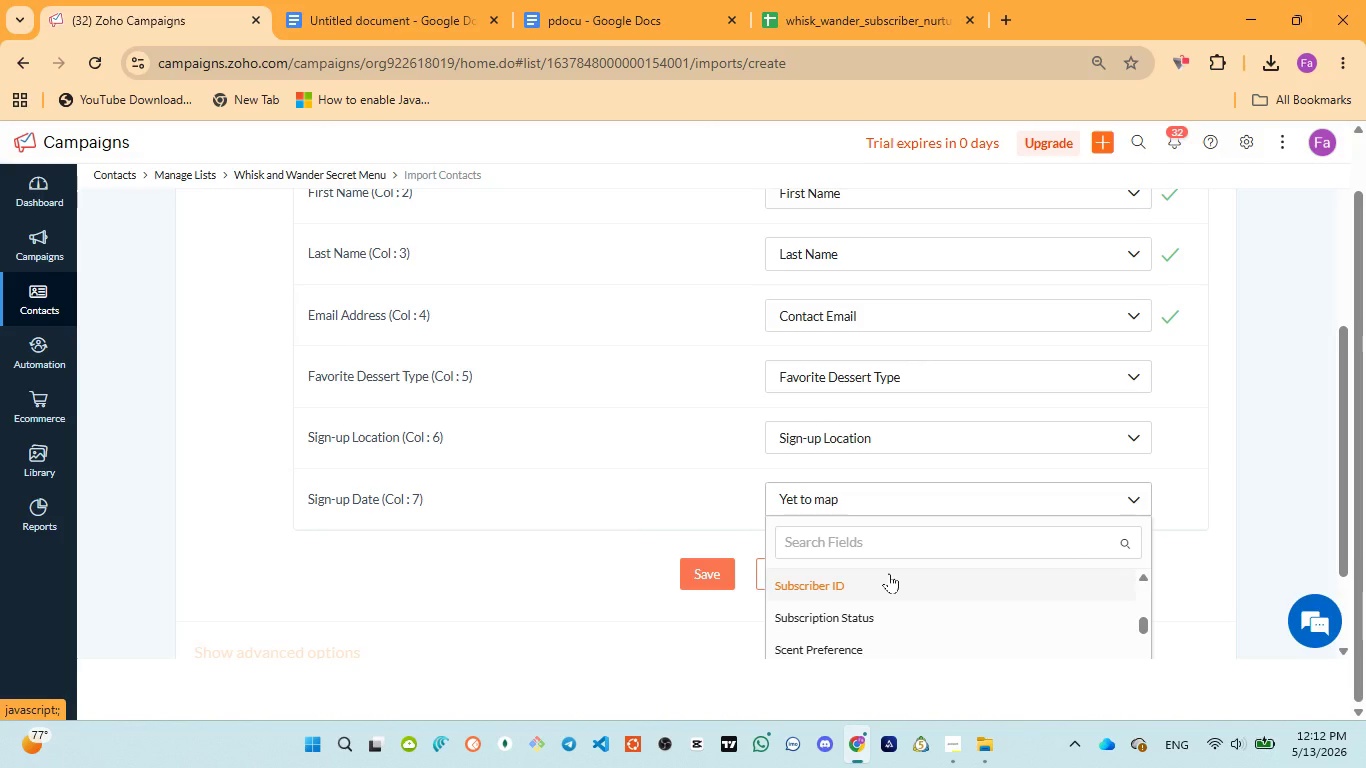 
scroll: coordinate [889, 573], scroll_direction: down, amount: 3.0
 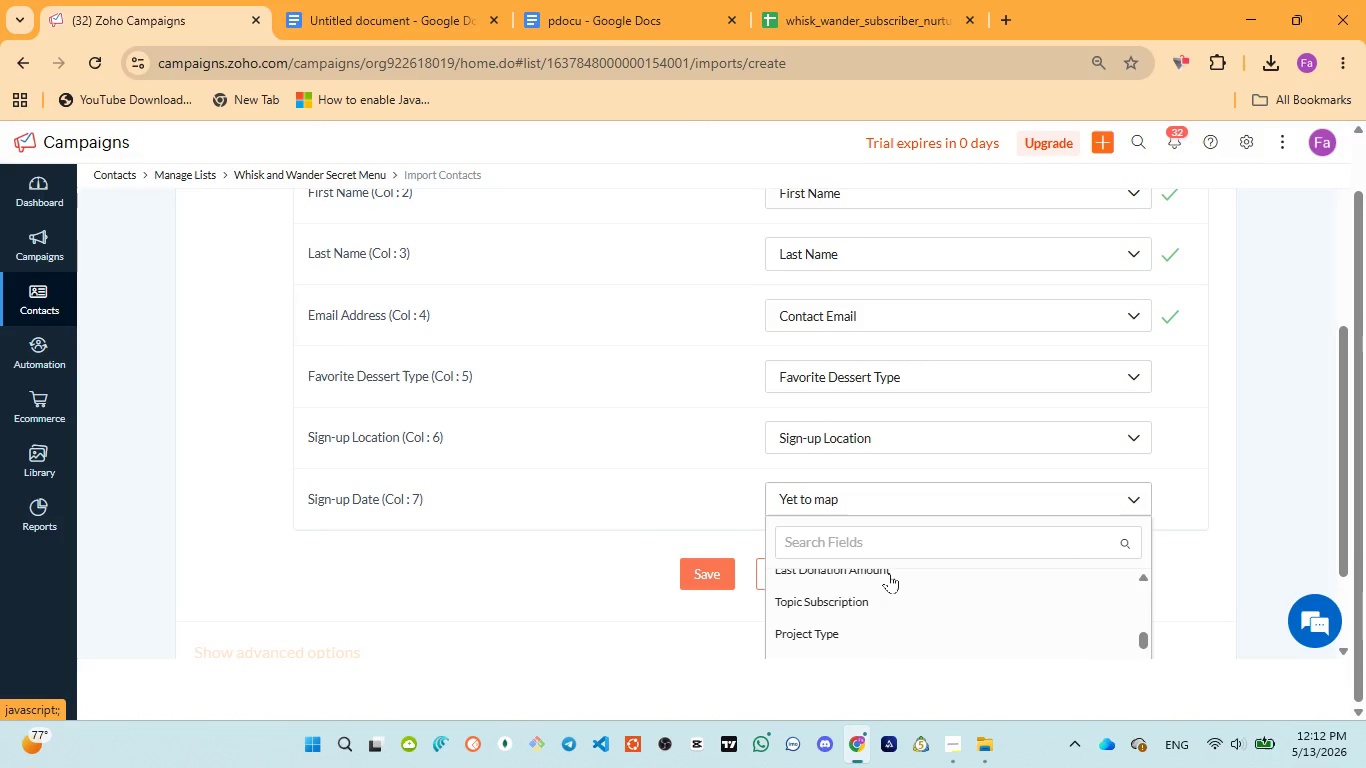 
scroll: coordinate [889, 573], scroll_direction: up, amount: 1.0
 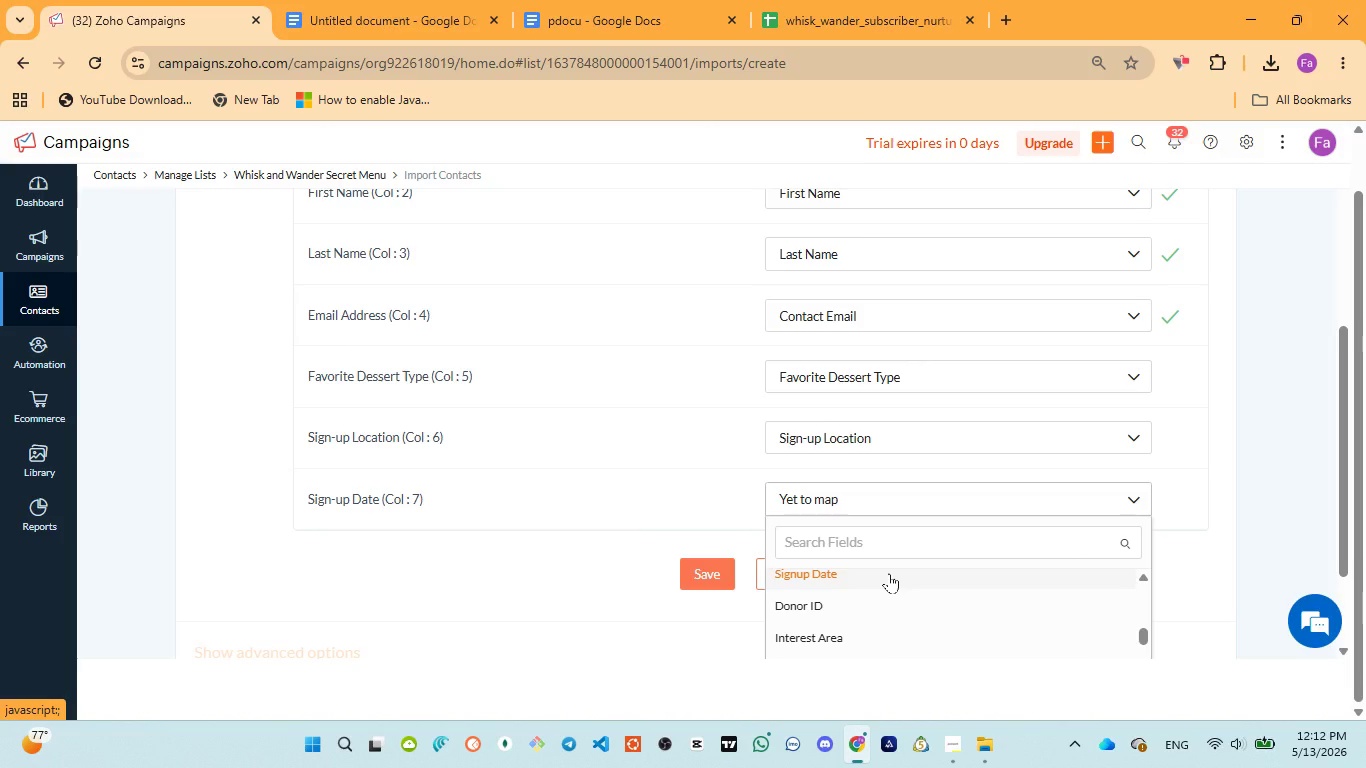 
scroll: coordinate [889, 577], scroll_direction: down, amount: 9.0
 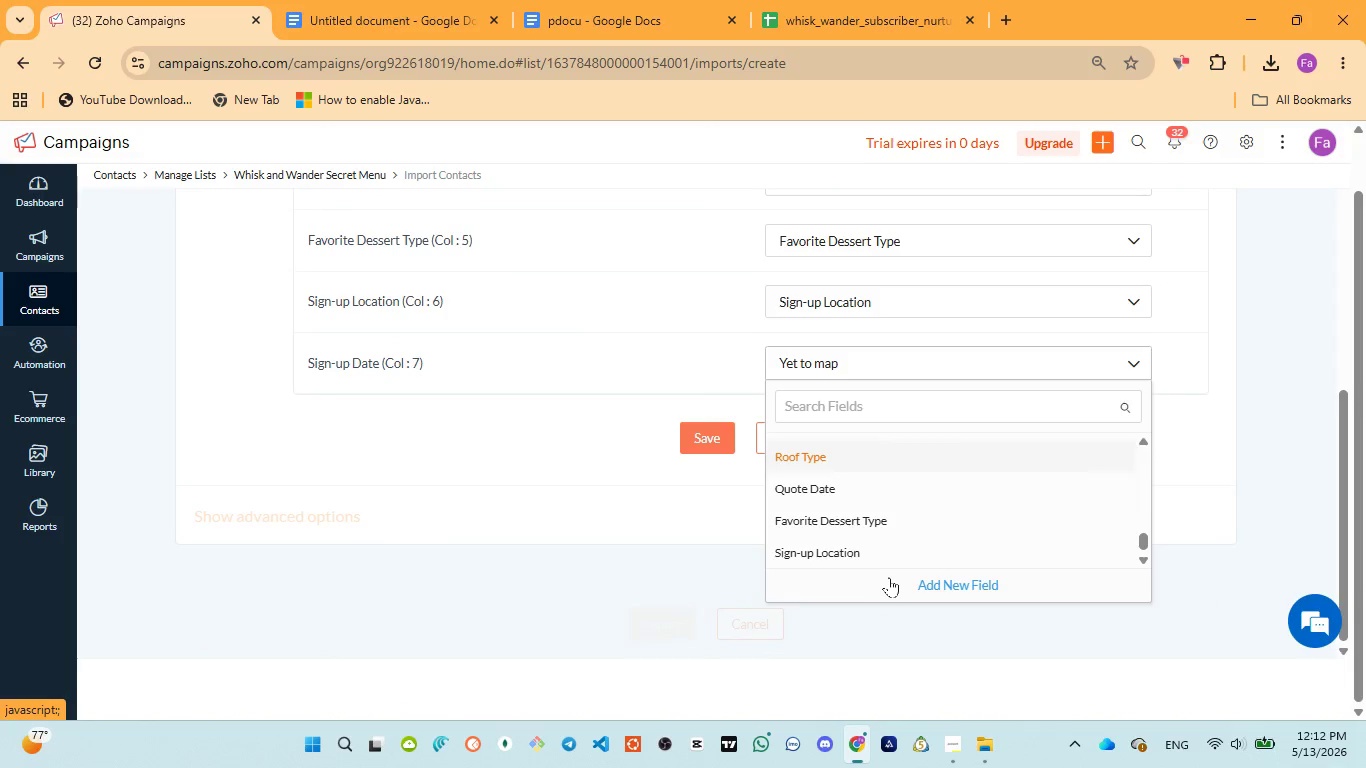 
left_click([942, 580])
 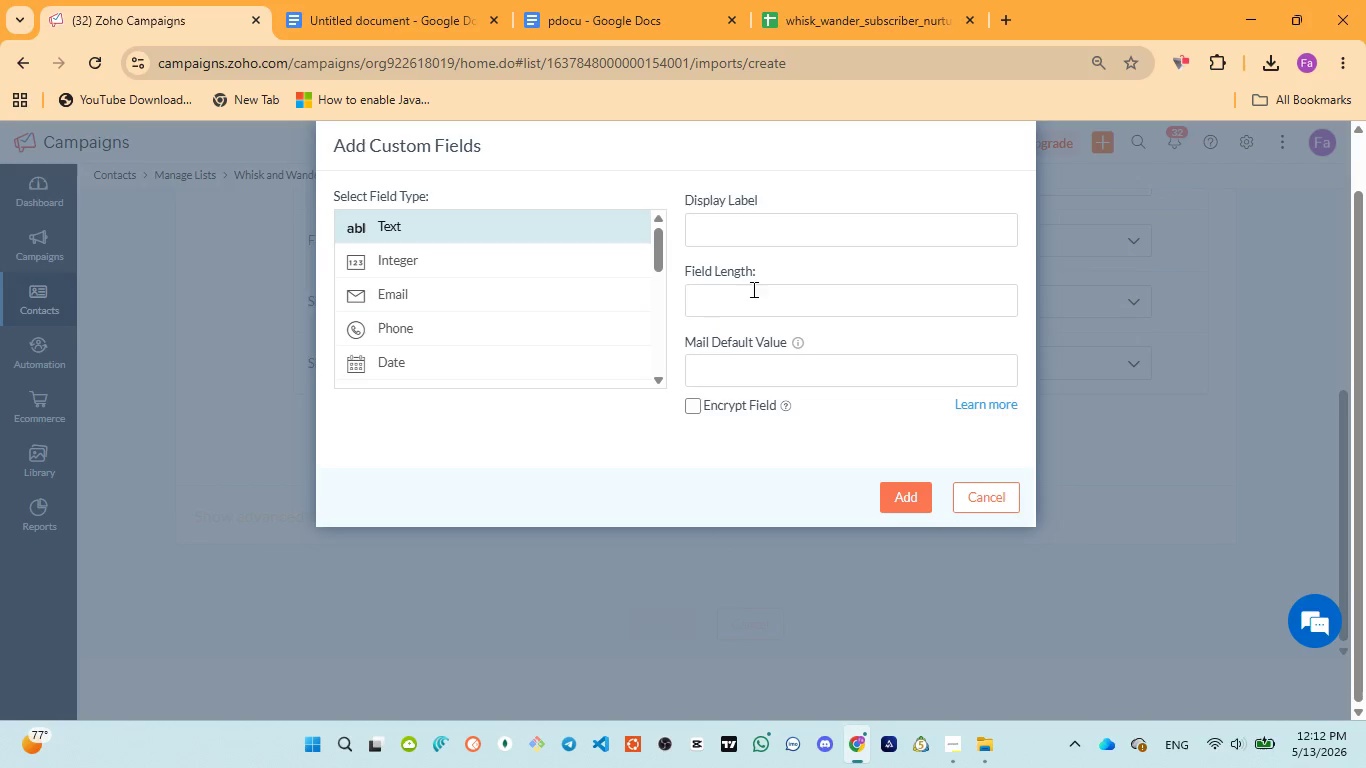 
left_click([744, 234])
 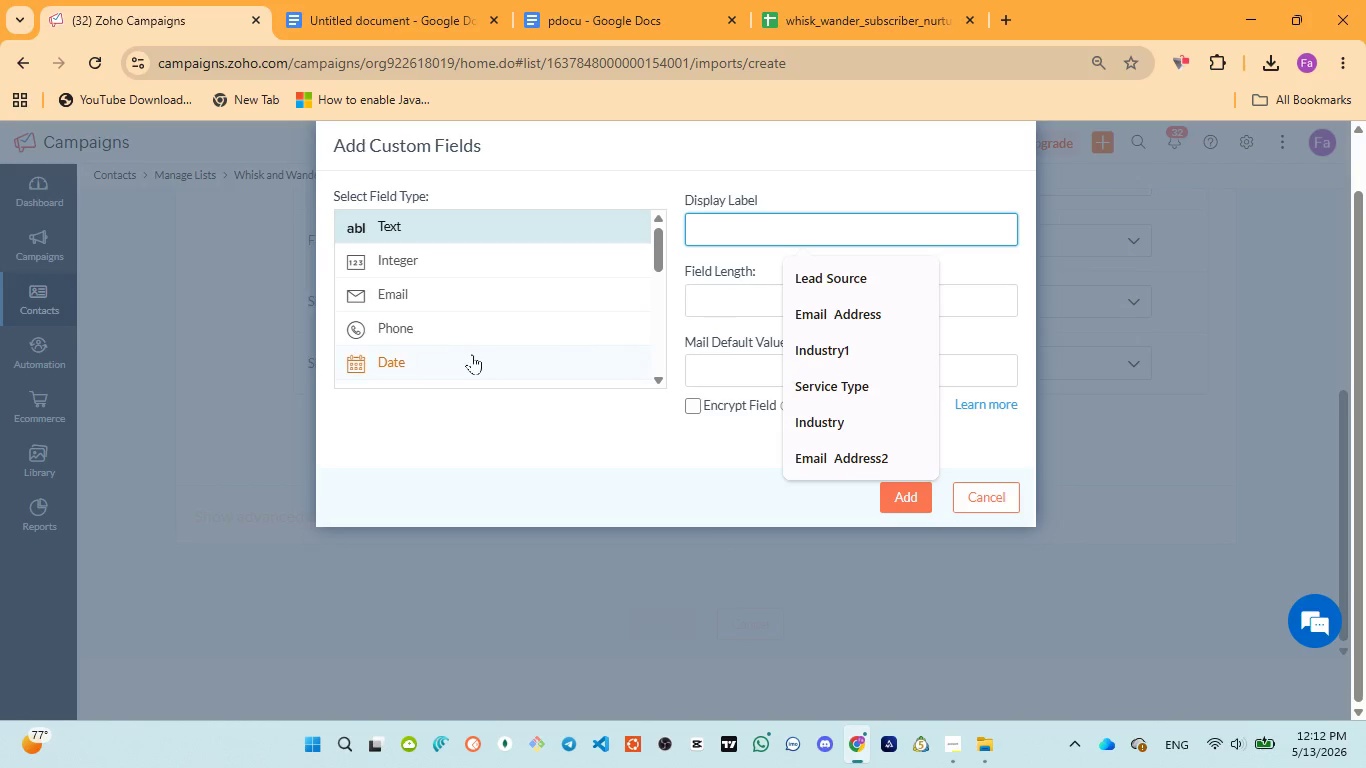 
left_click([470, 354])
 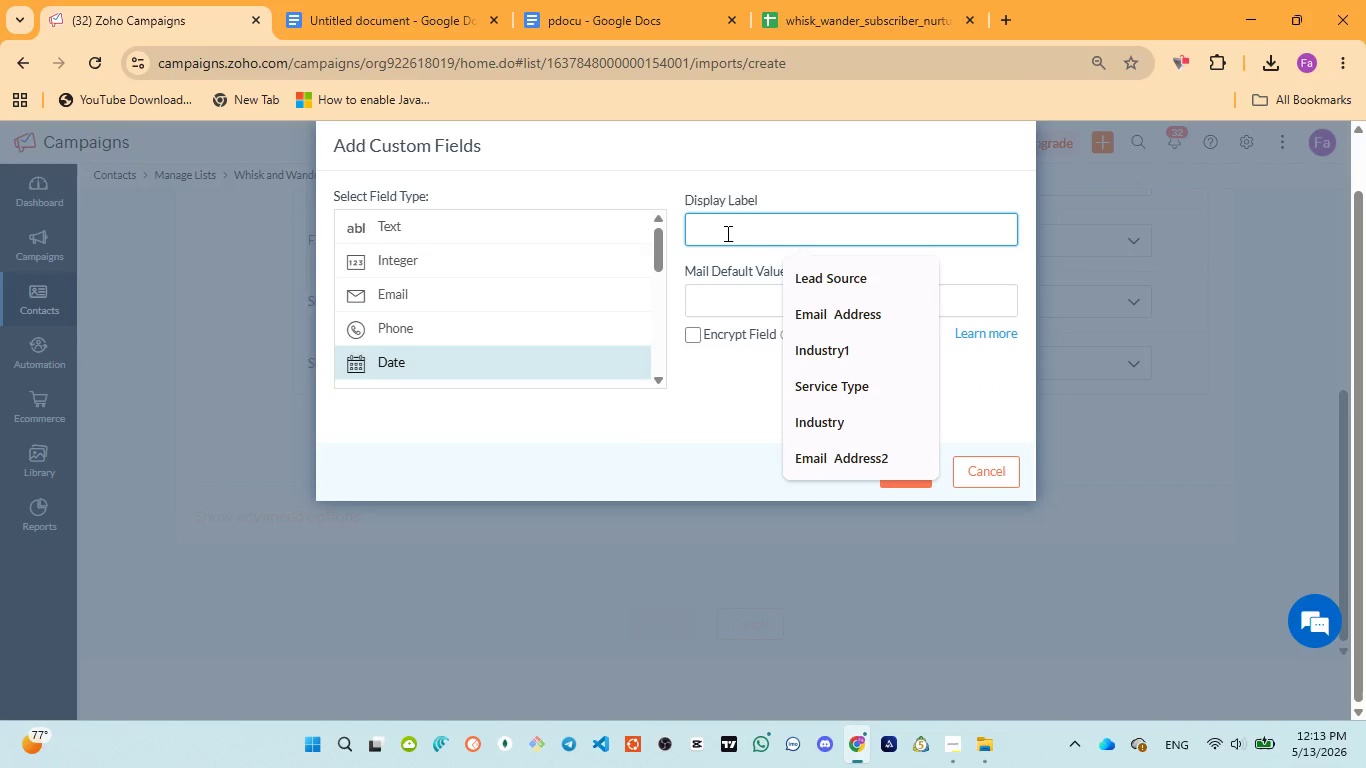 
key(V)
 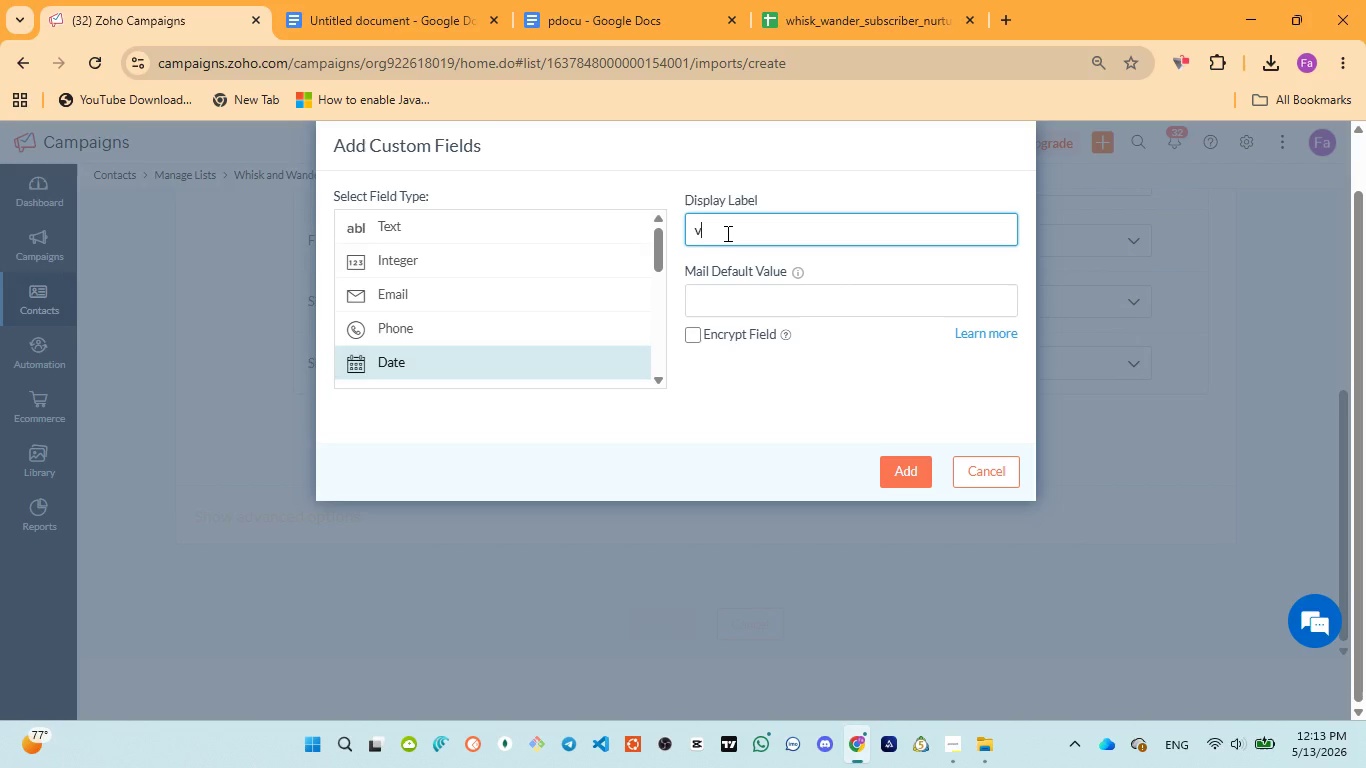 
key(Backspace)
 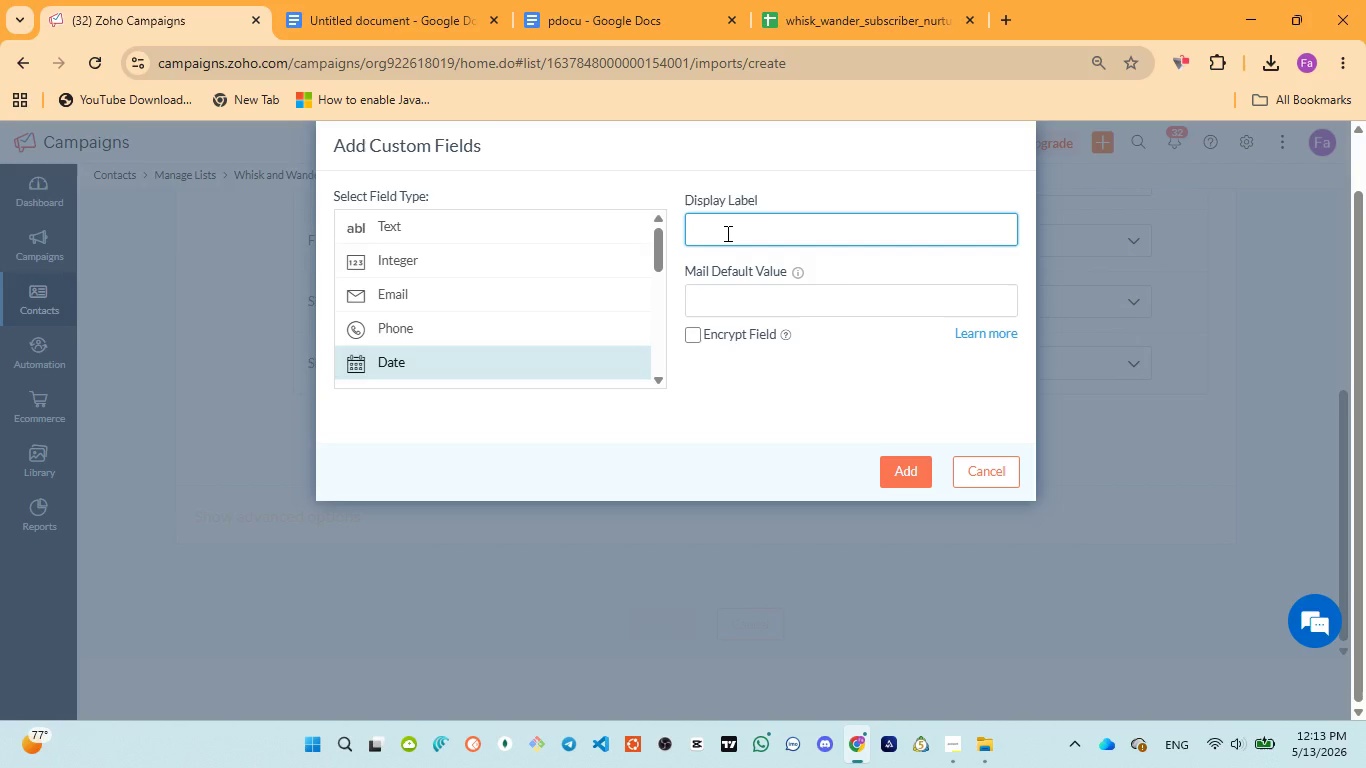 
key(Control+V)
 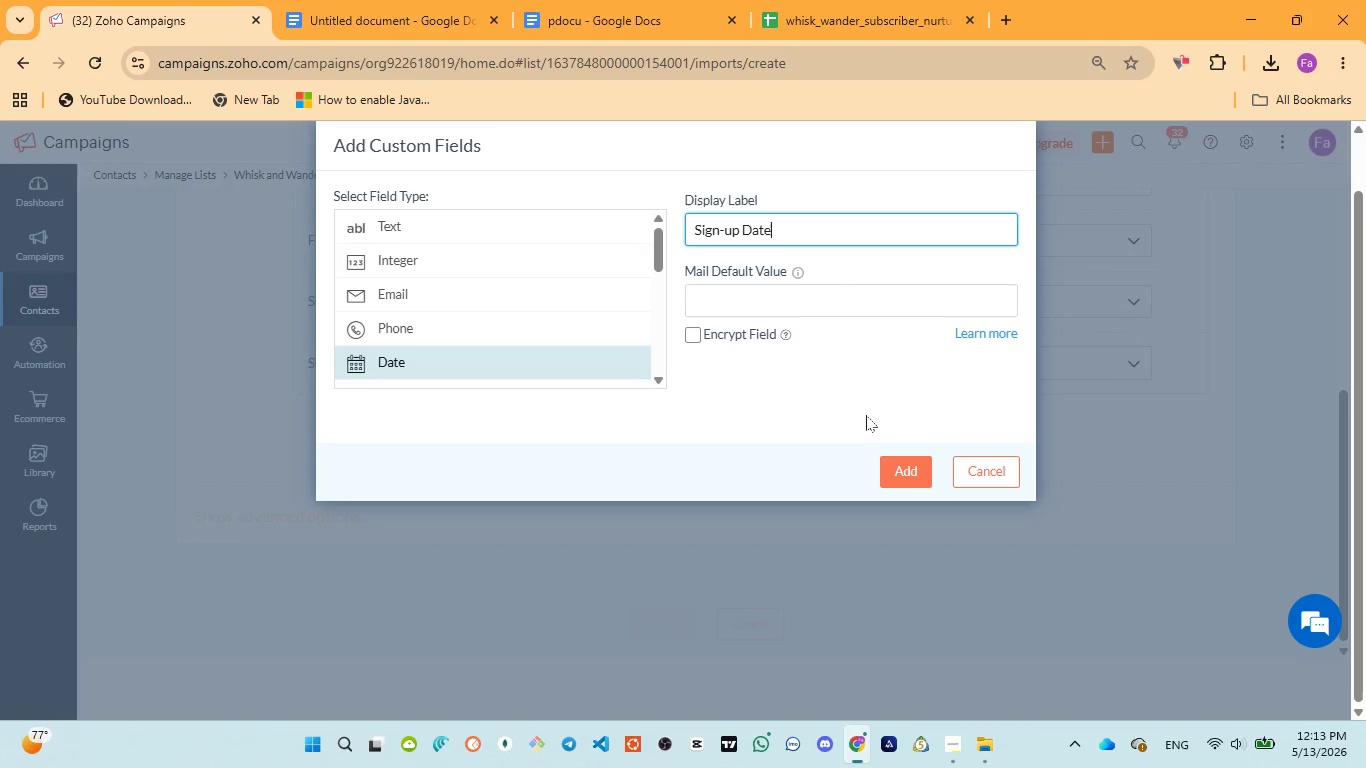 
left_click([901, 468])
 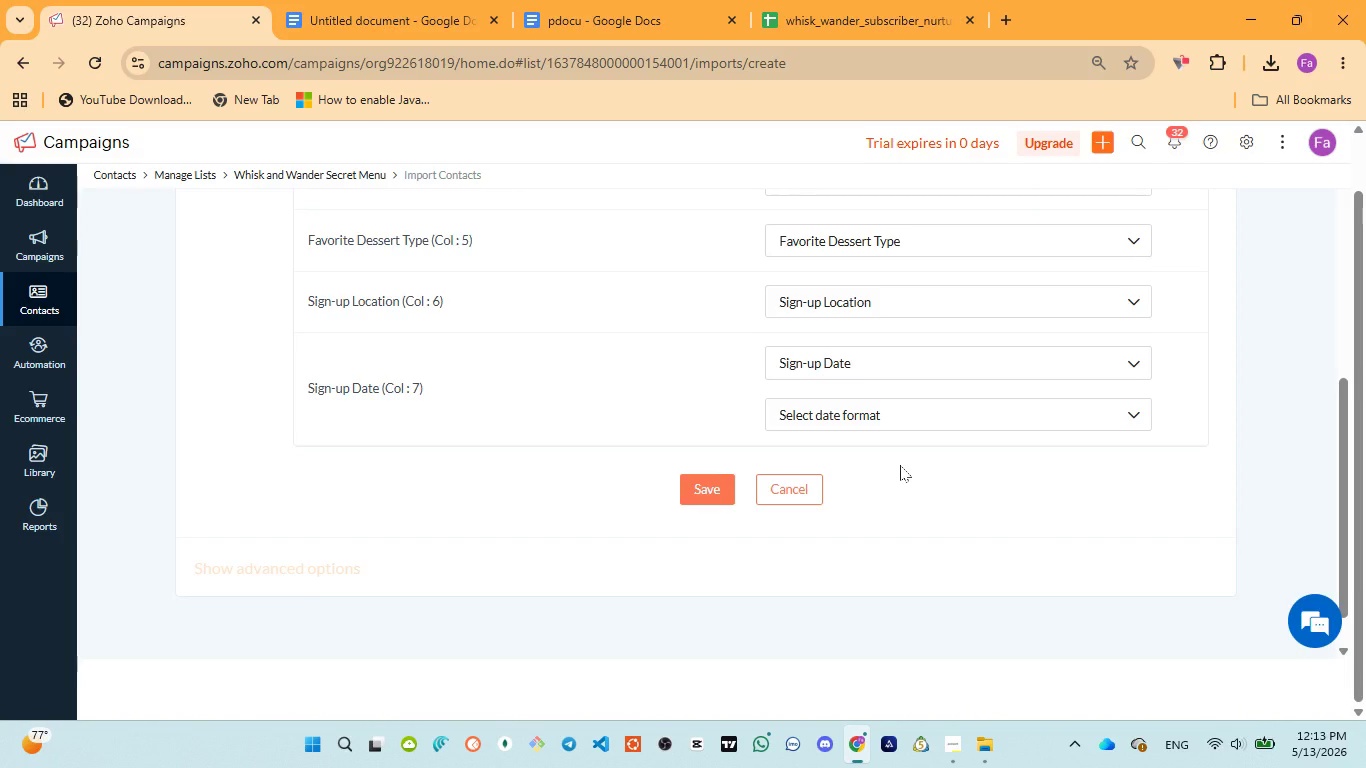 
wait(5.86)
 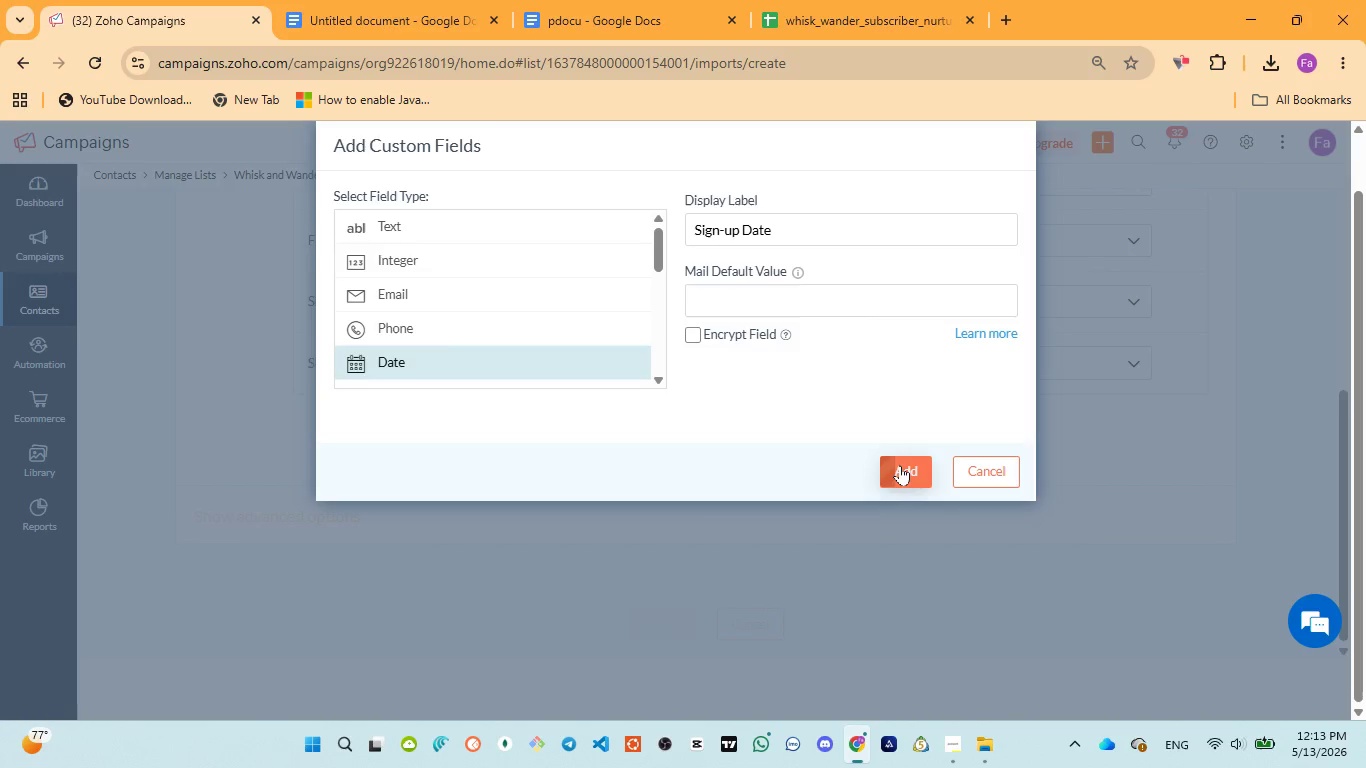 
left_click([597, 3])
 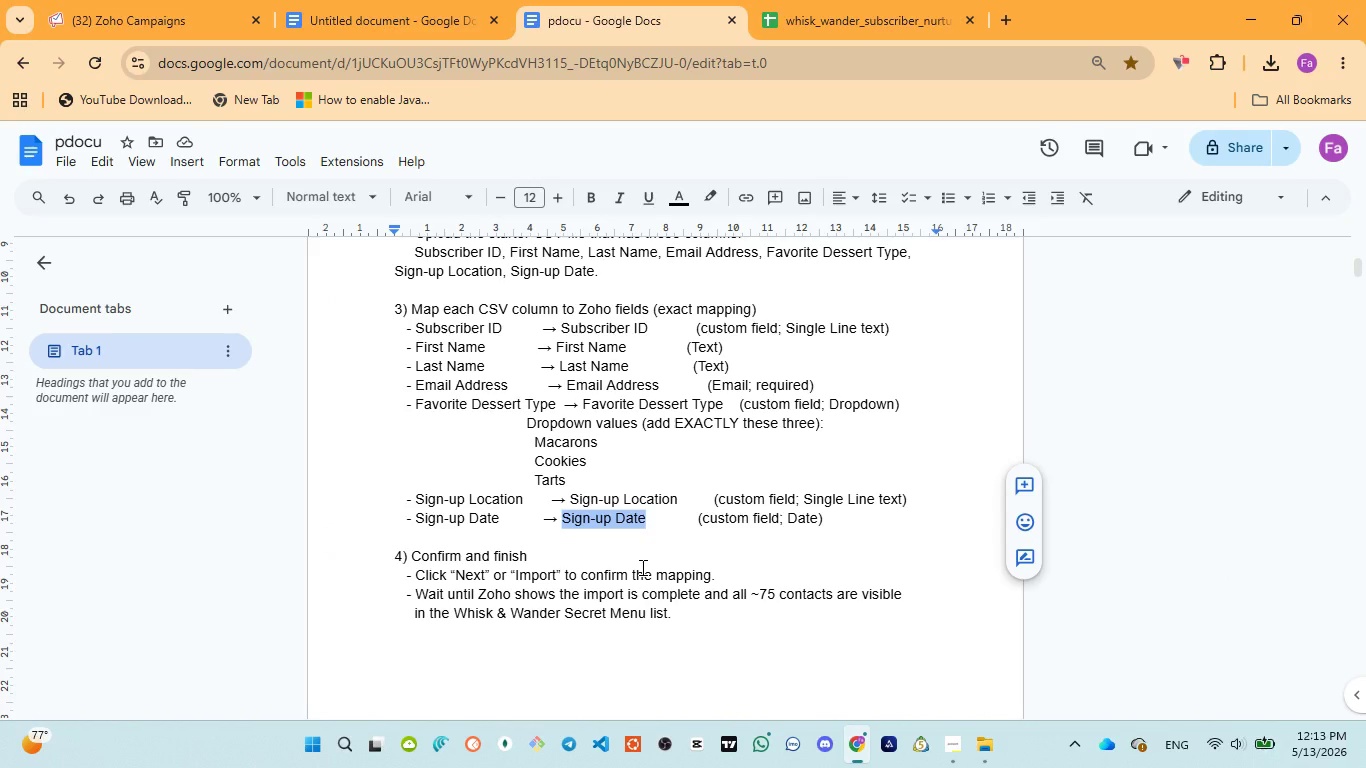 
scroll: coordinate [641, 567], scroll_direction: down, amount: 1.0
 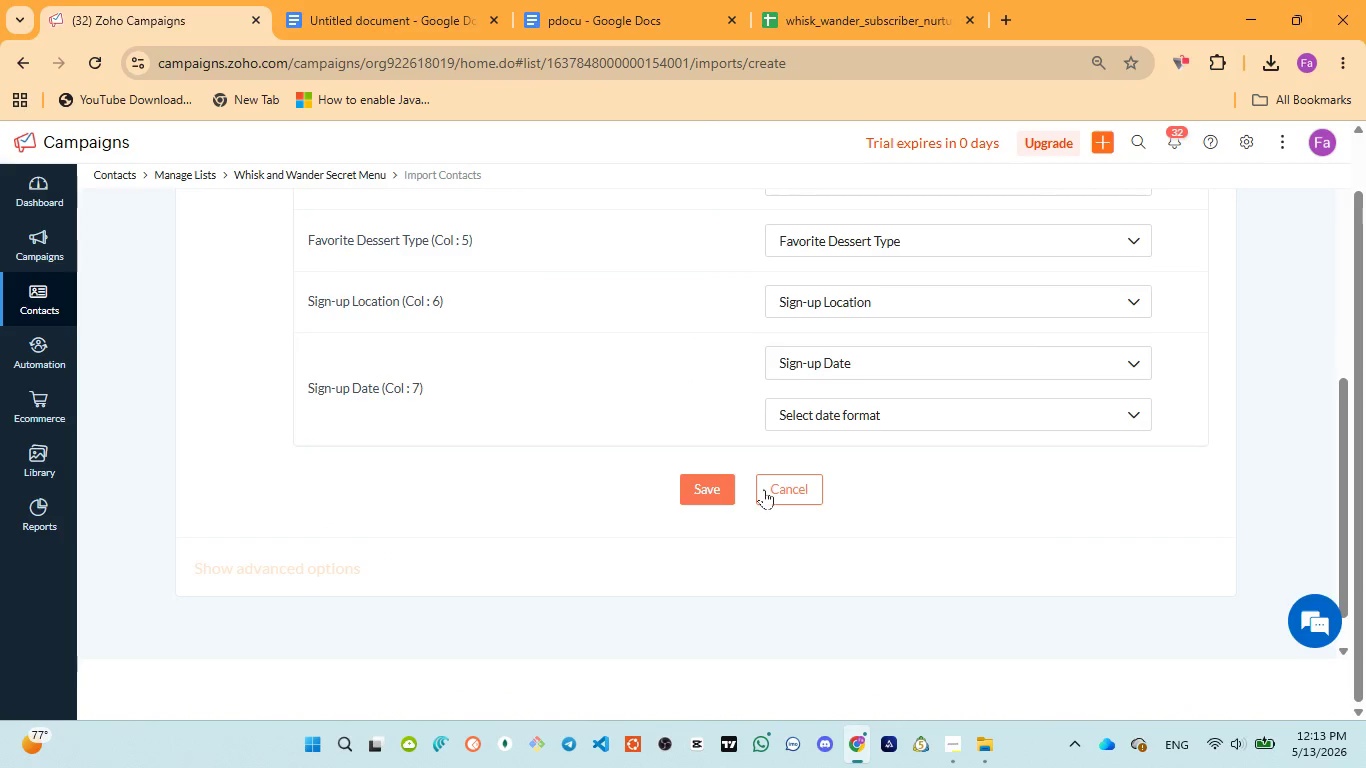 
left_click([817, 417])
 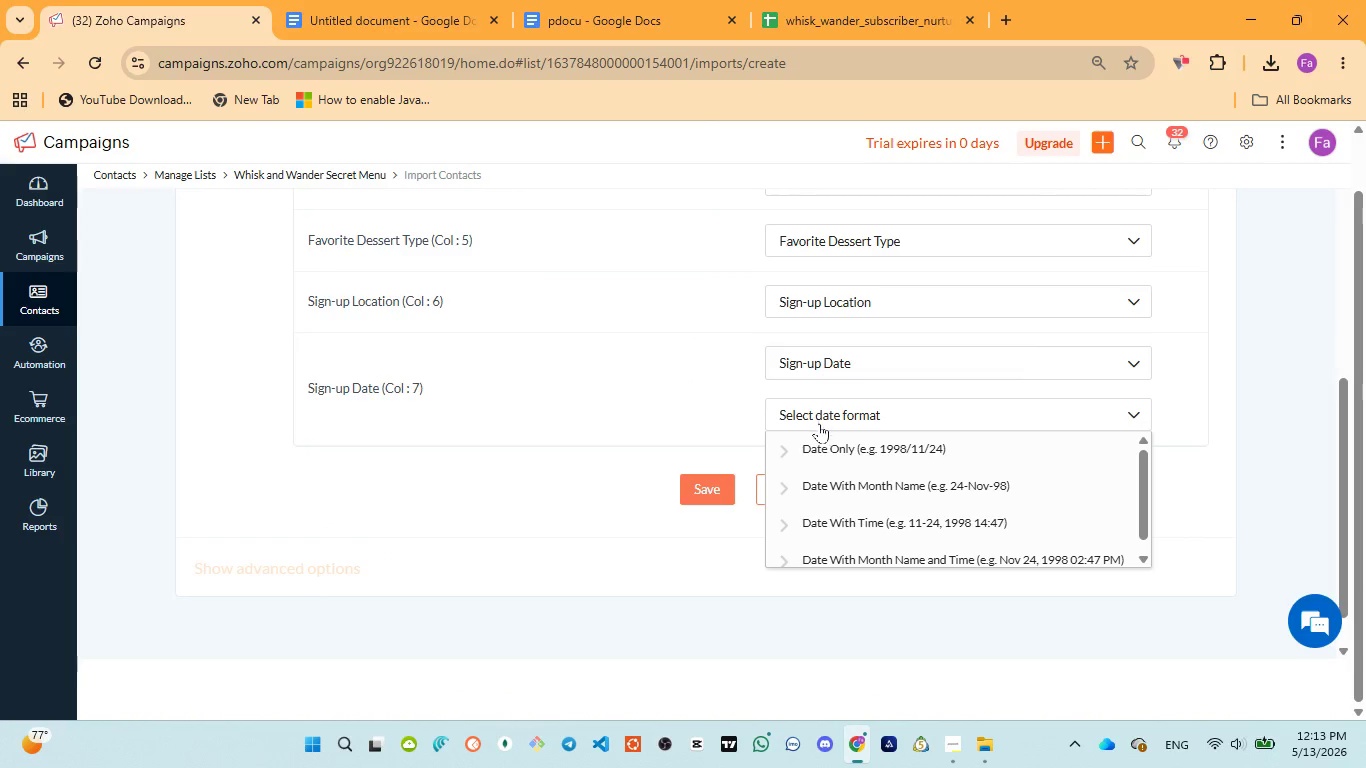 
left_click([829, 439])
 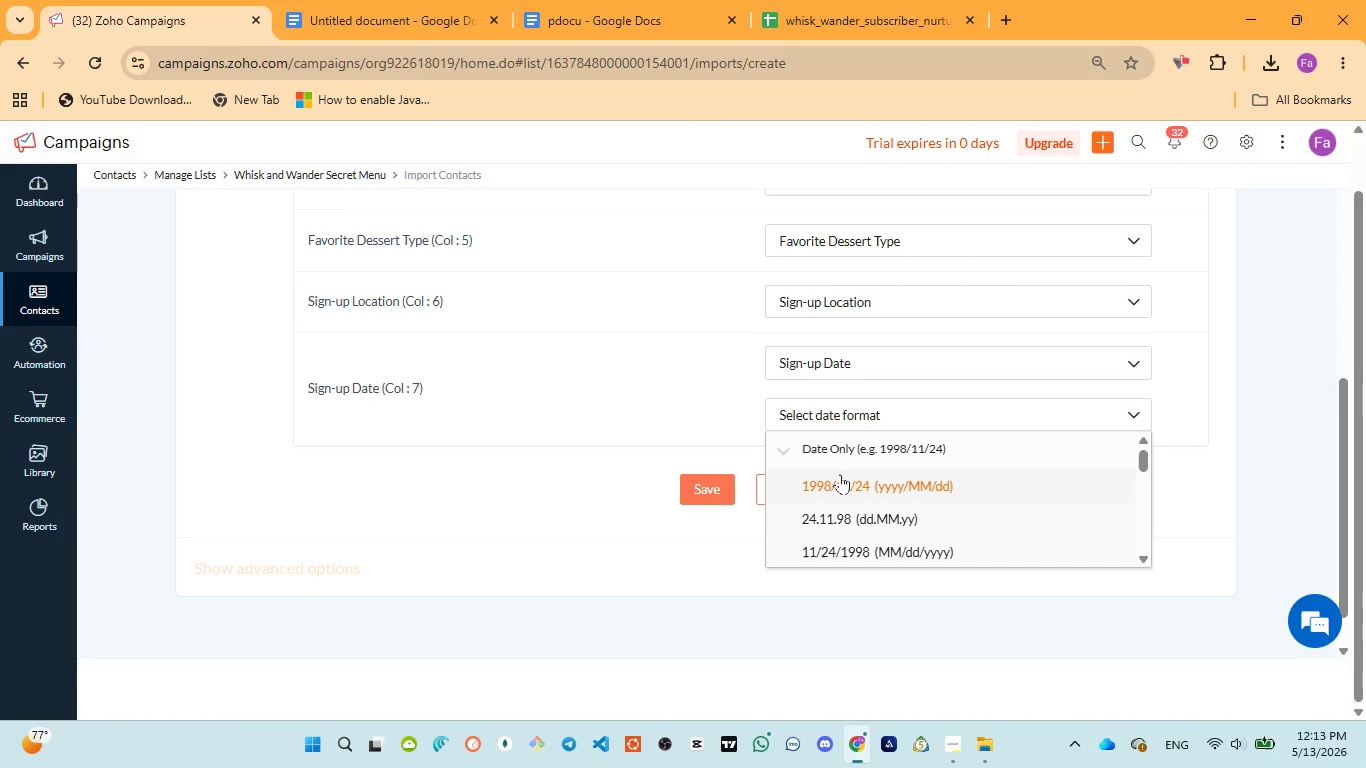 
wait(10.16)
 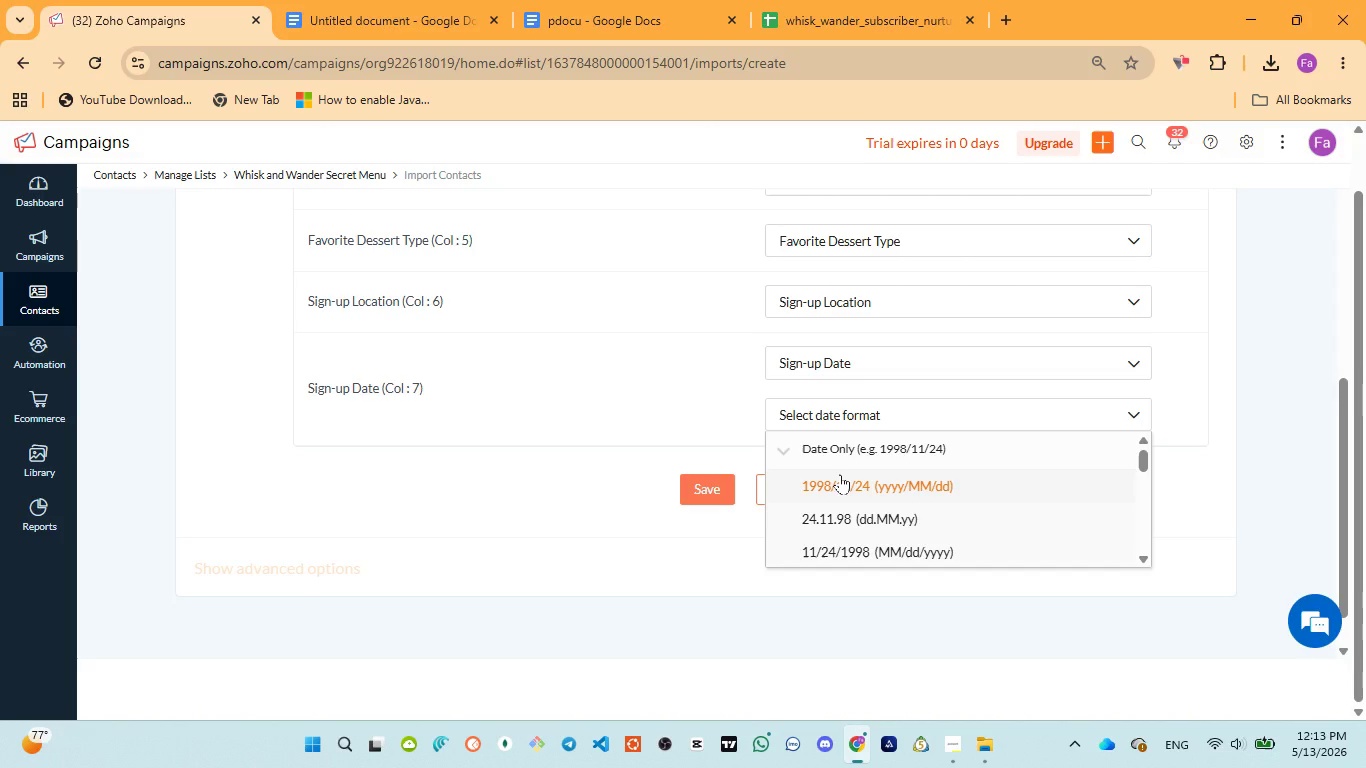 
scroll: coordinate [830, 482], scroll_direction: down, amount: 3.0
 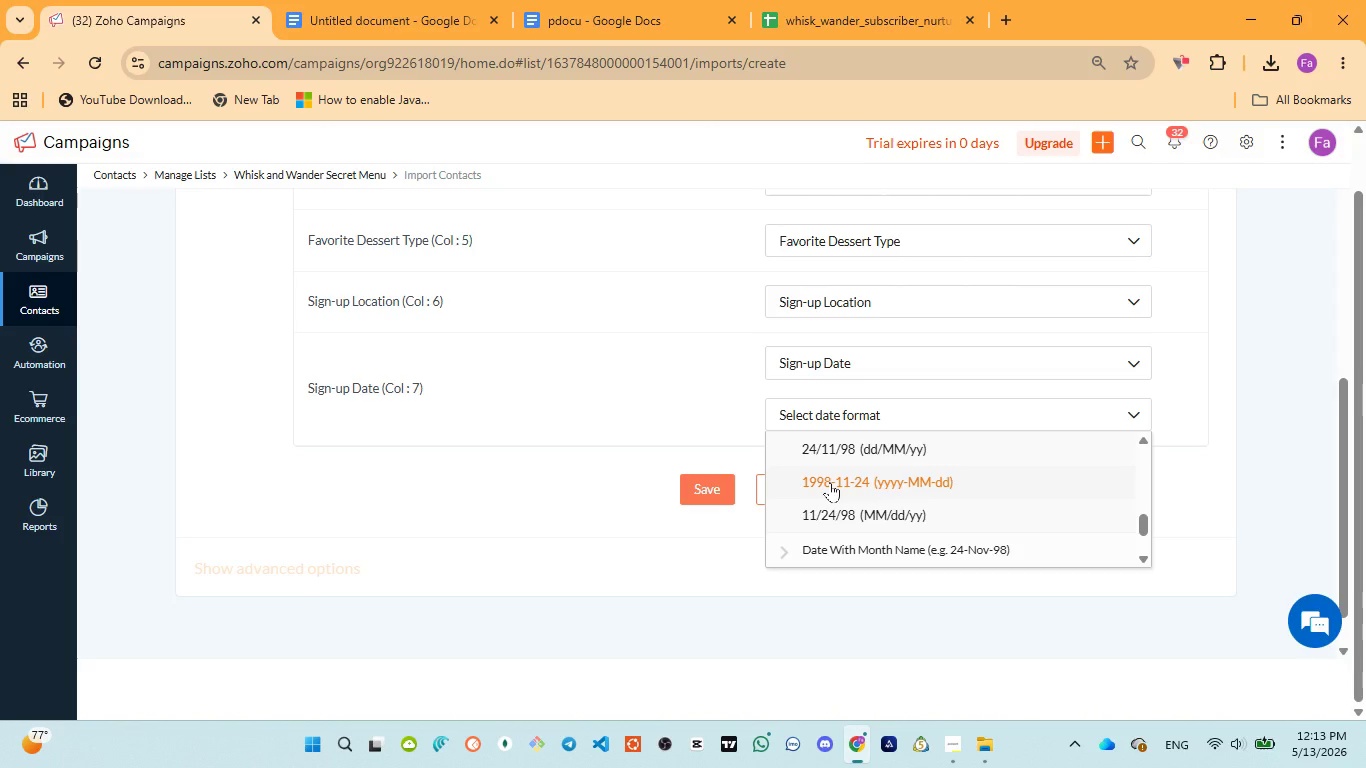 
left_click([830, 482])
 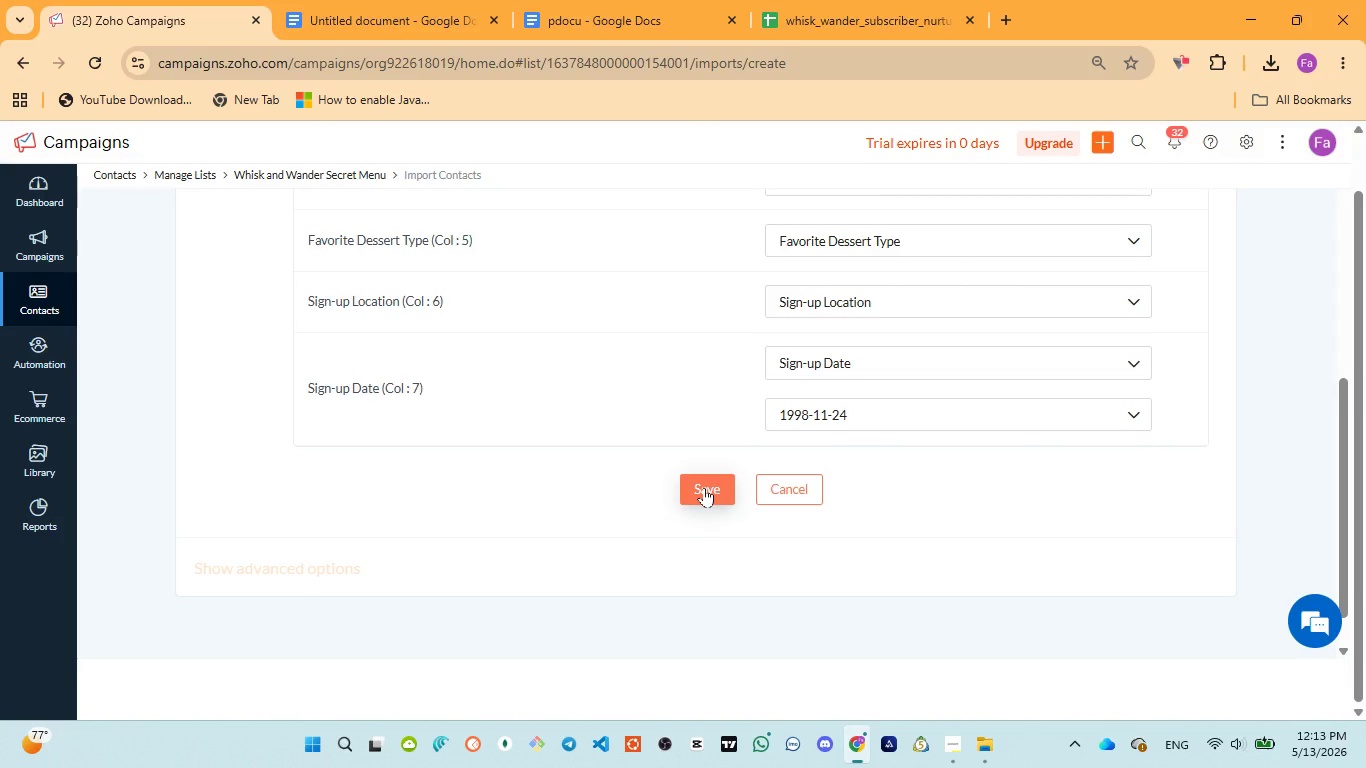 
left_click([703, 488])
 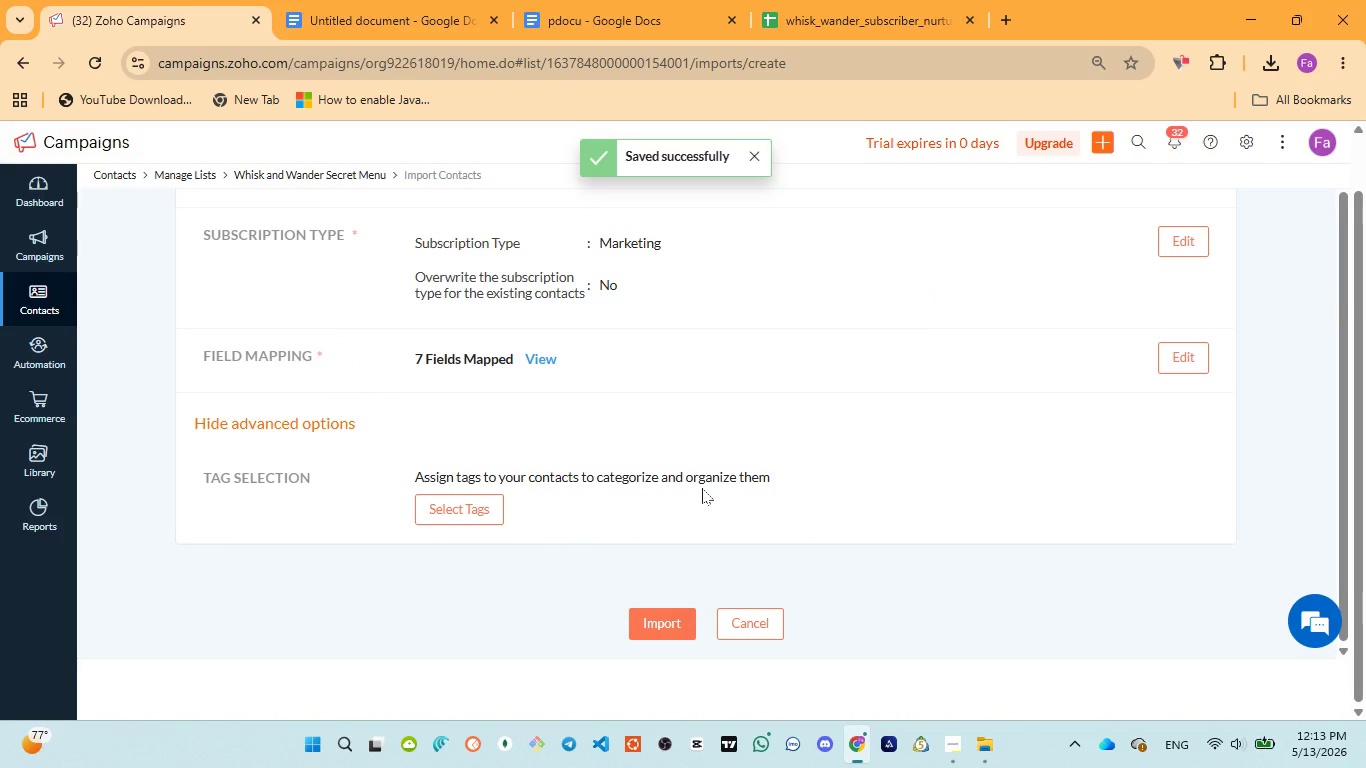 
scroll: coordinate [702, 488], scroll_direction: up, amount: 4.0
 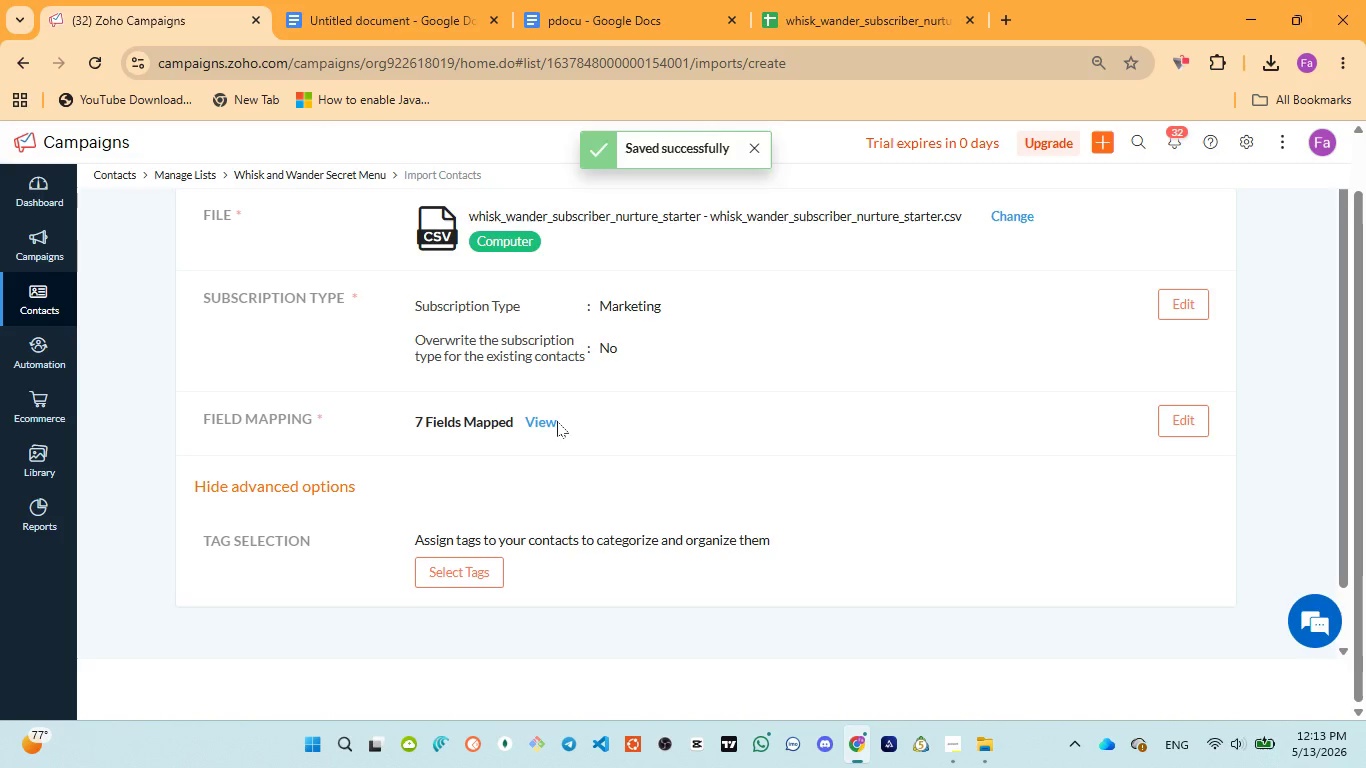 
left_click([551, 422])
 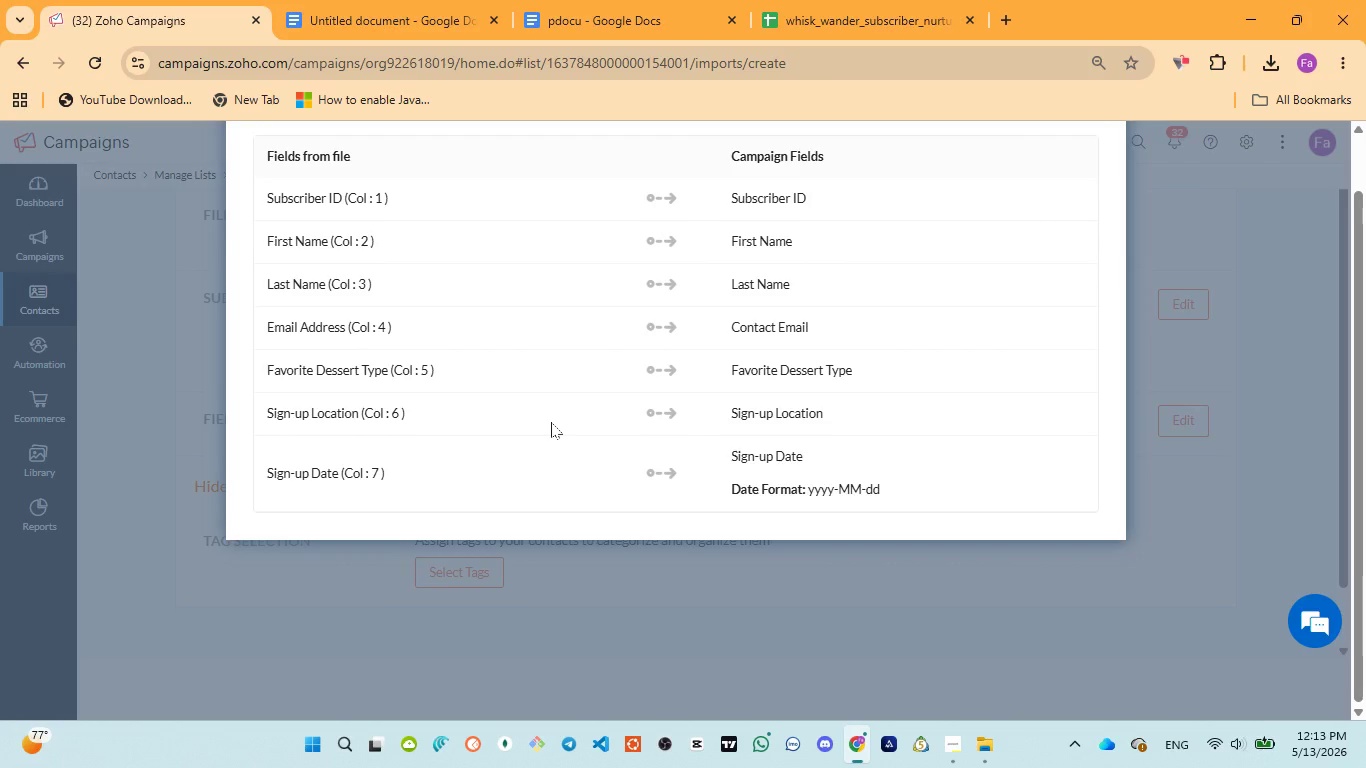 
scroll: coordinate [551, 422], scroll_direction: up, amount: 5.0
 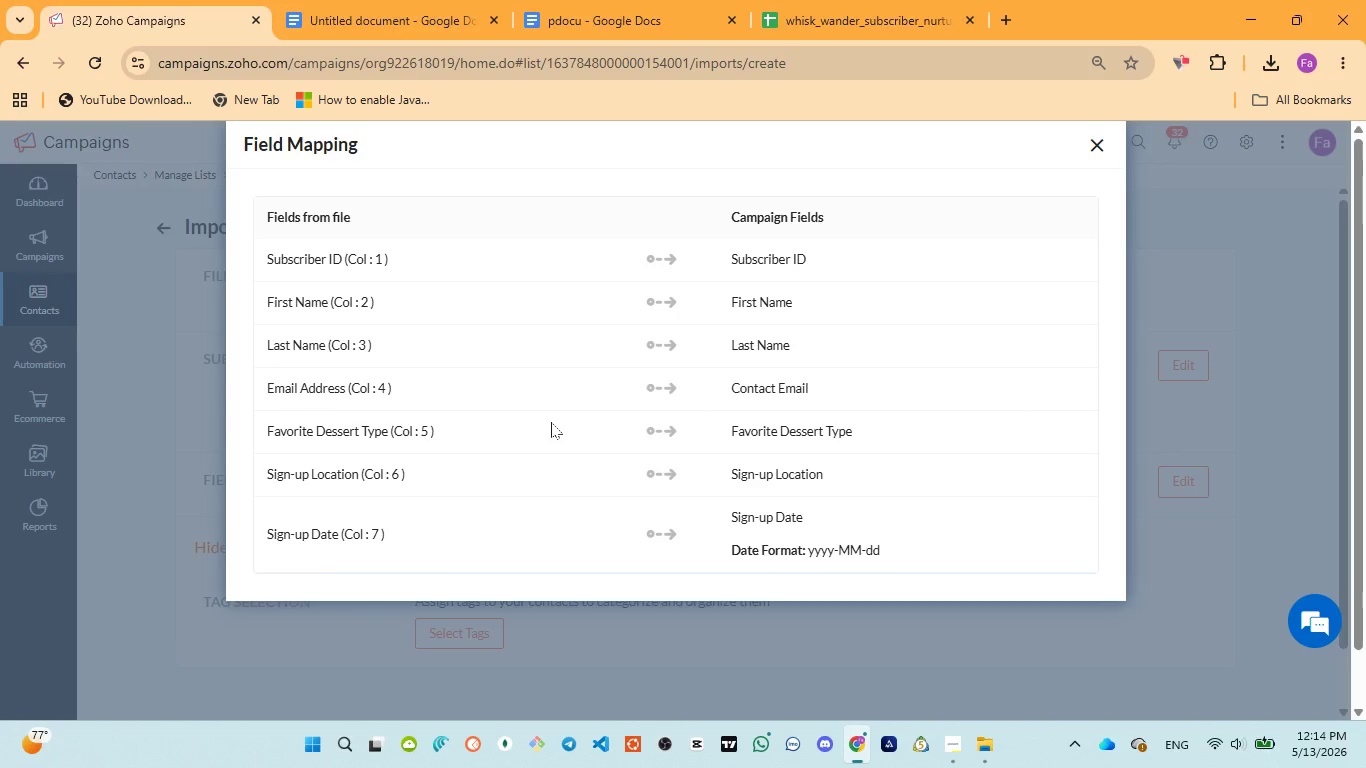 
wait(24.1)
 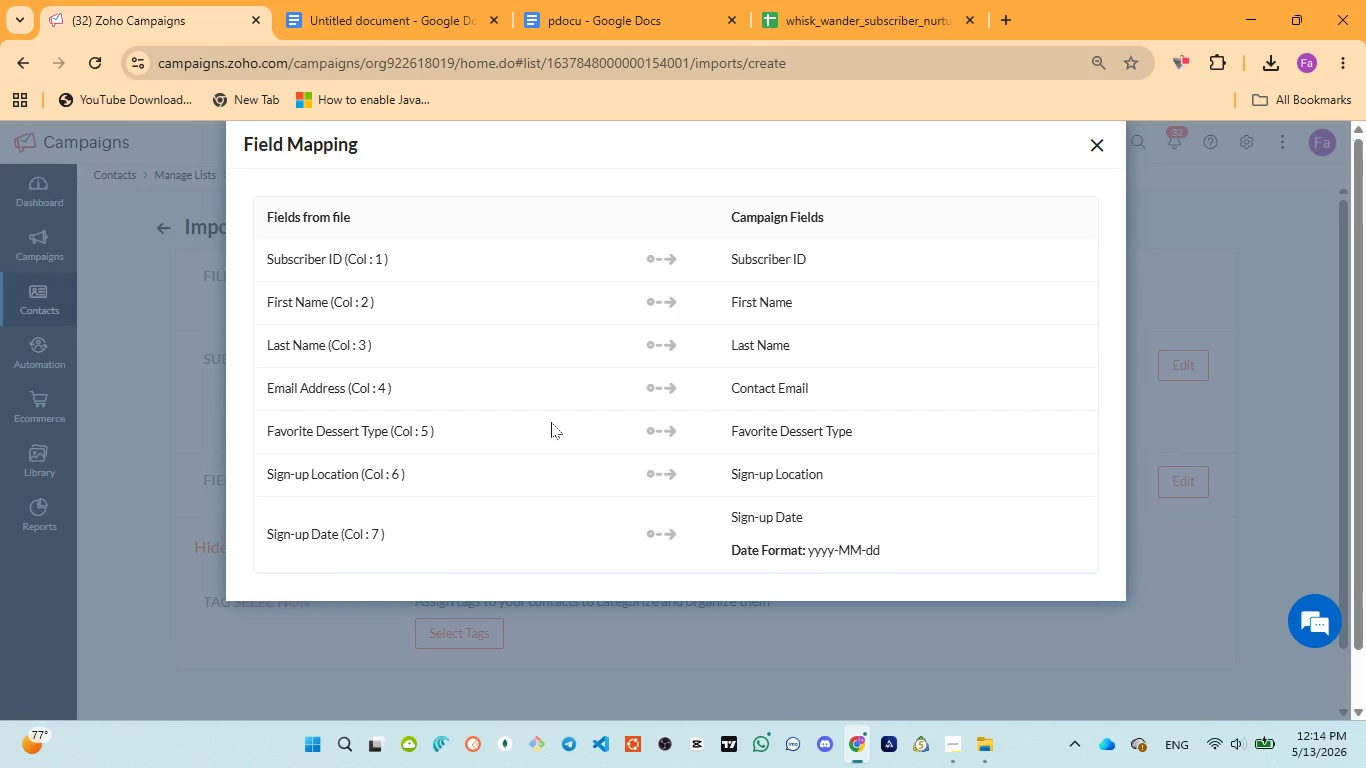 
mouse_move([362, 260])
 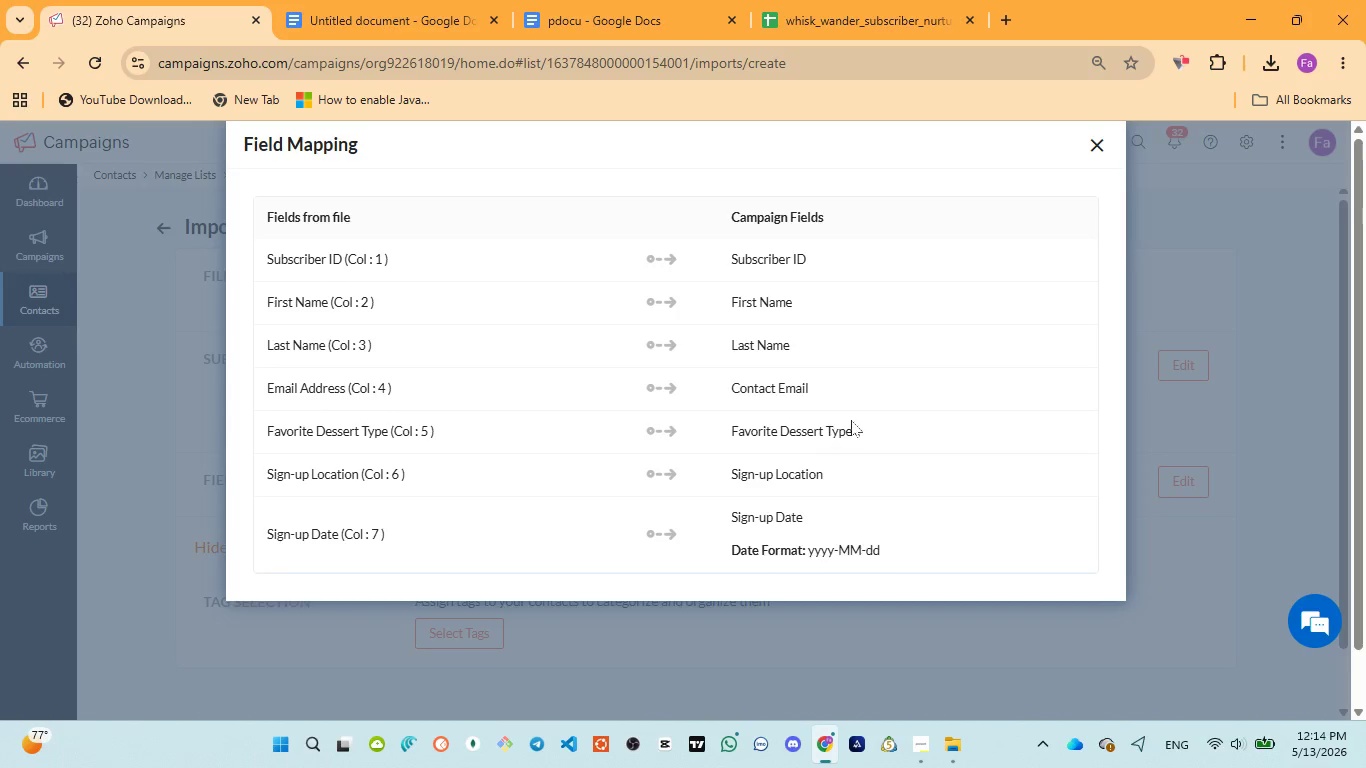 
wait(28.98)
 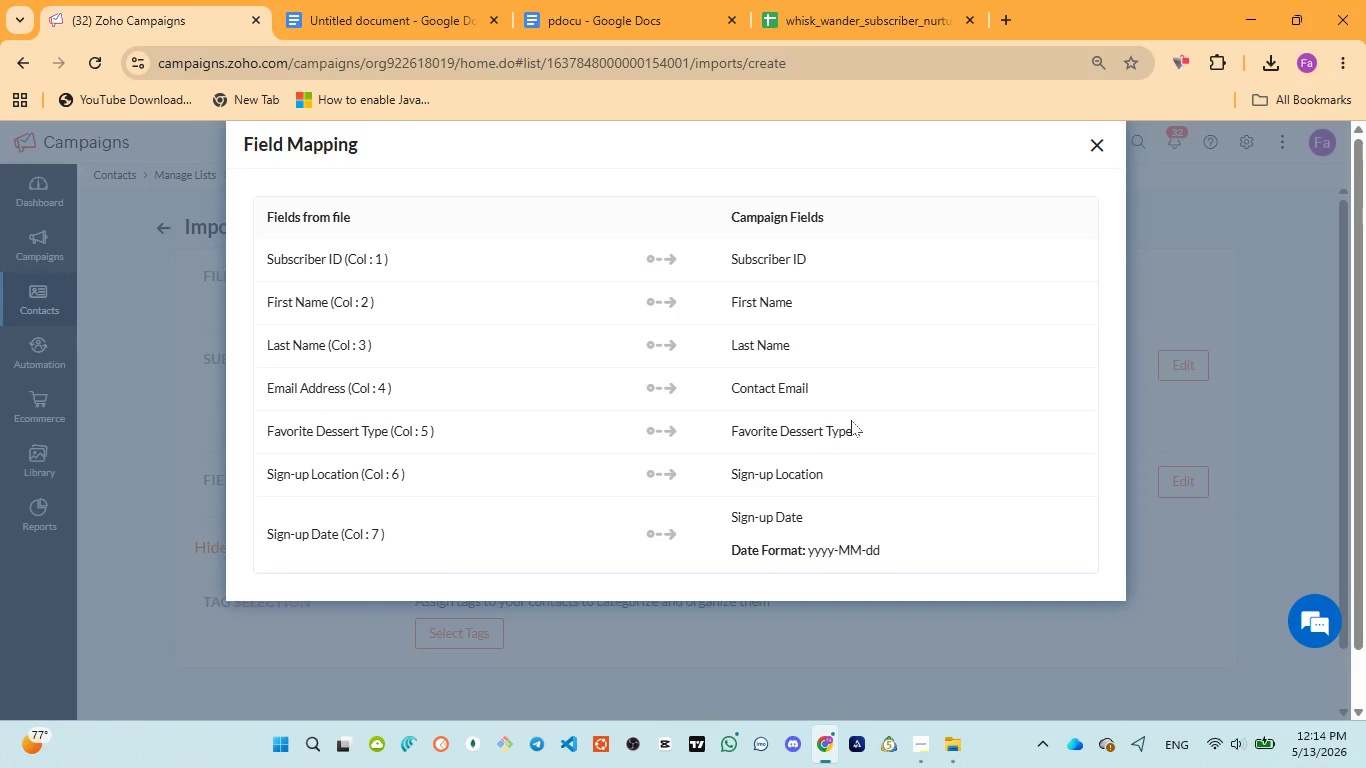 
scroll: coordinate [934, 546], scroll_direction: down, amount: 1.0
 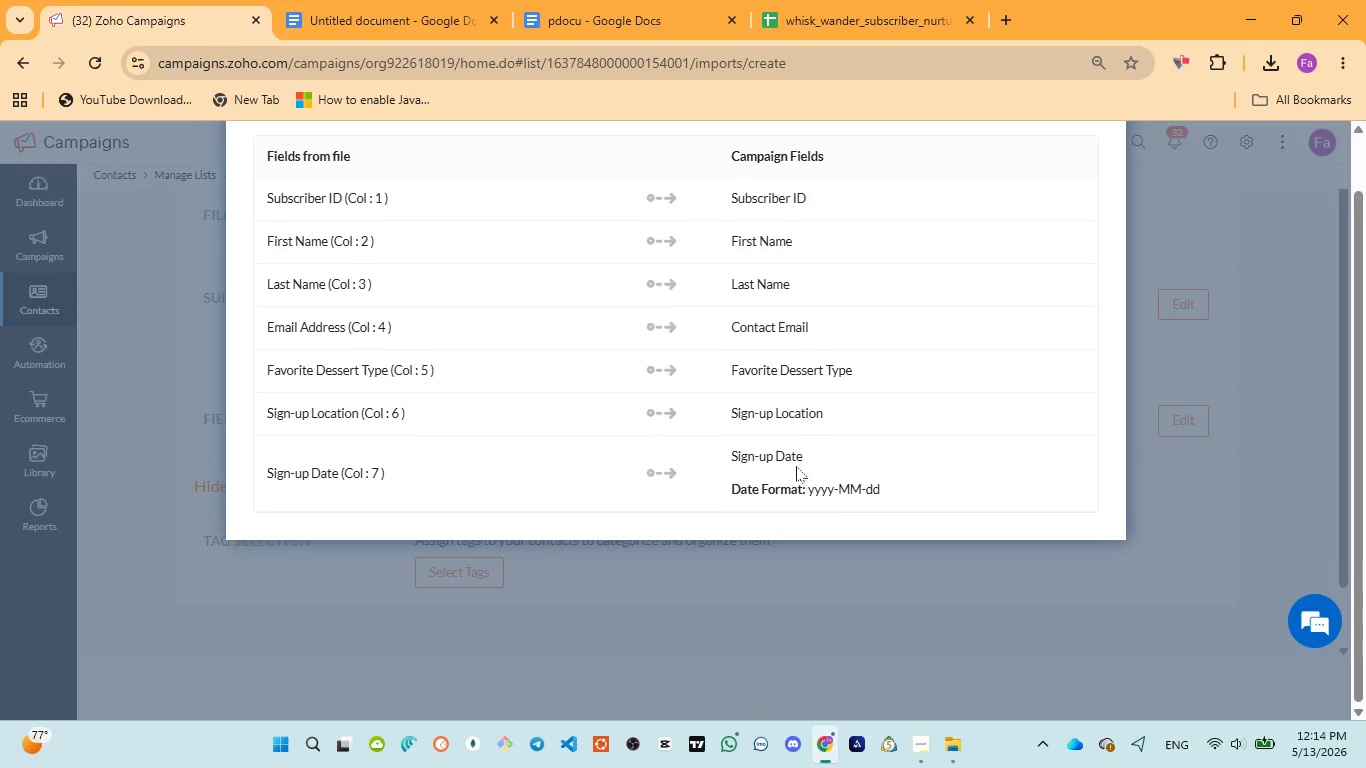 
scroll: coordinate [796, 466], scroll_direction: up, amount: 4.0
 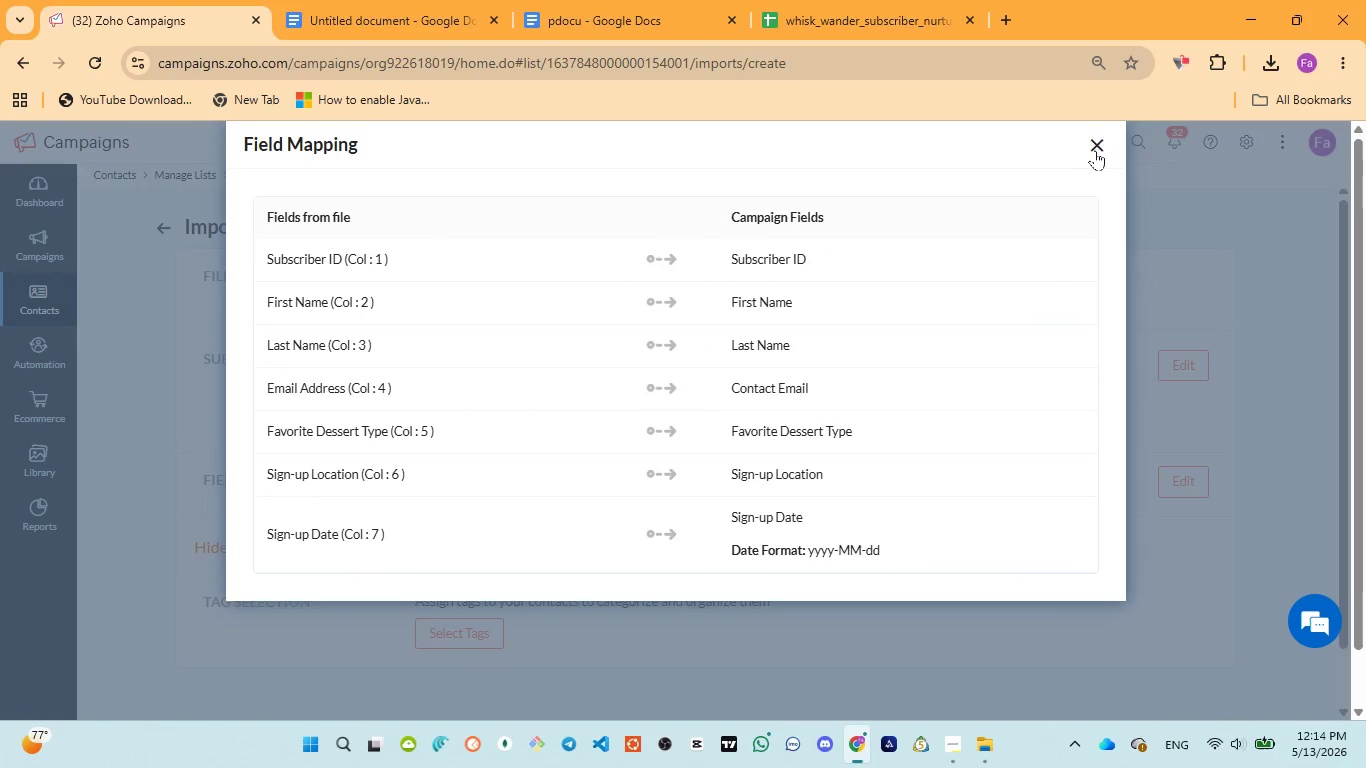 
left_click([1097, 149])
 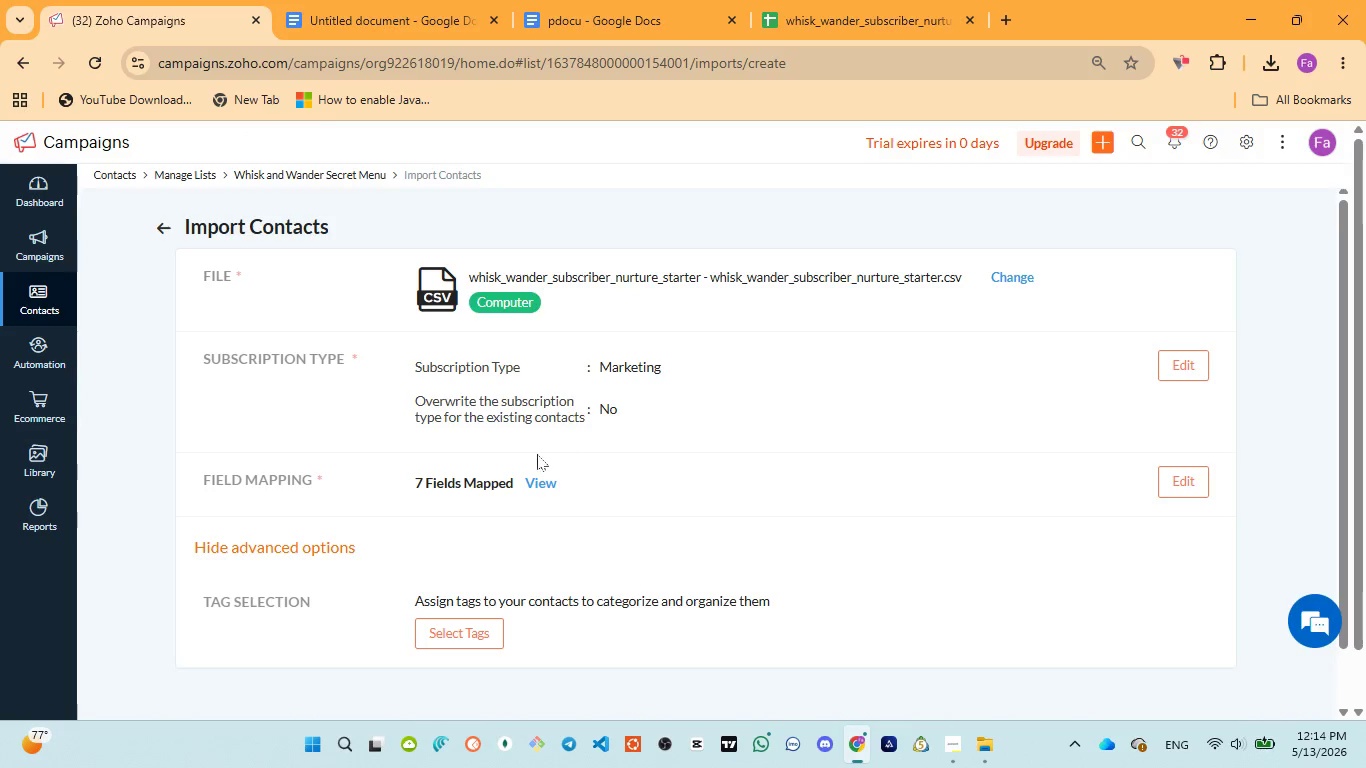 
scroll: coordinate [568, 475], scroll_direction: down, amount: 2.0
 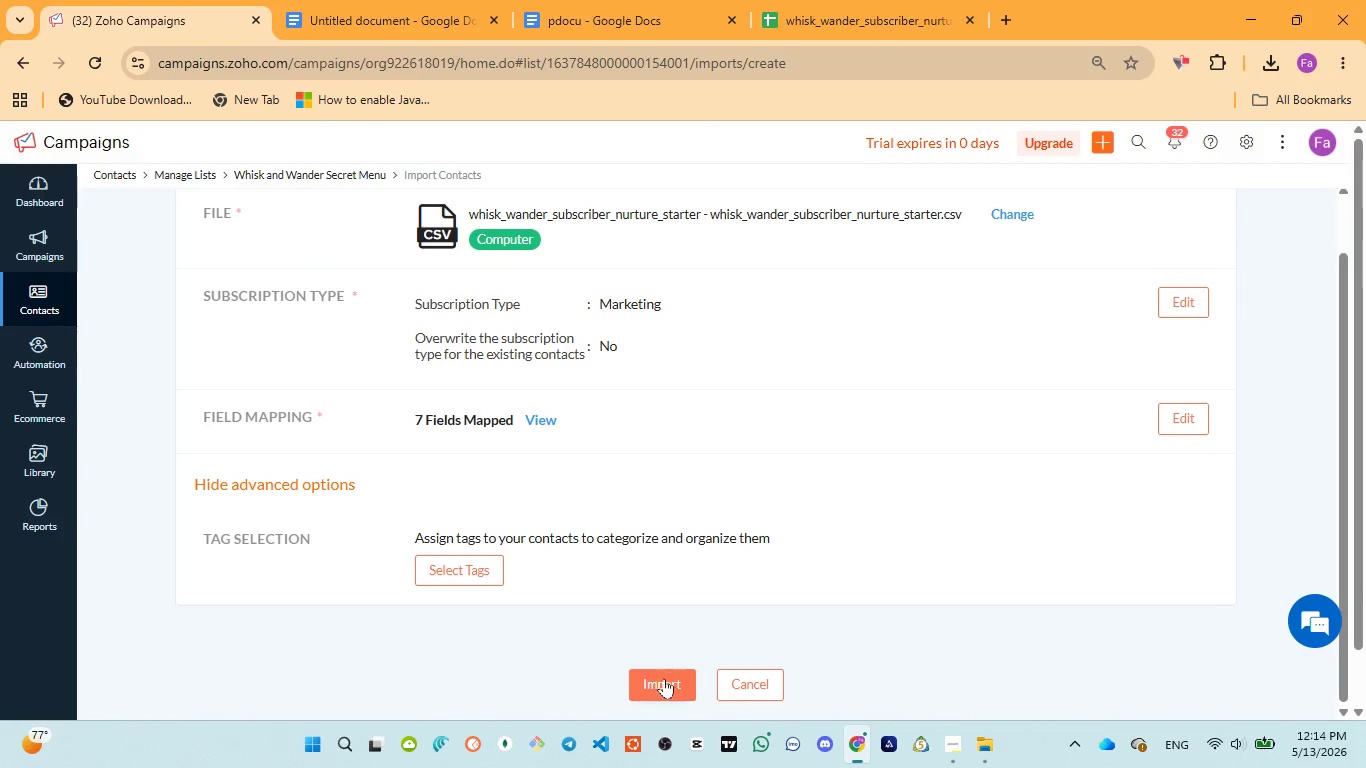 
left_click([665, 680])
 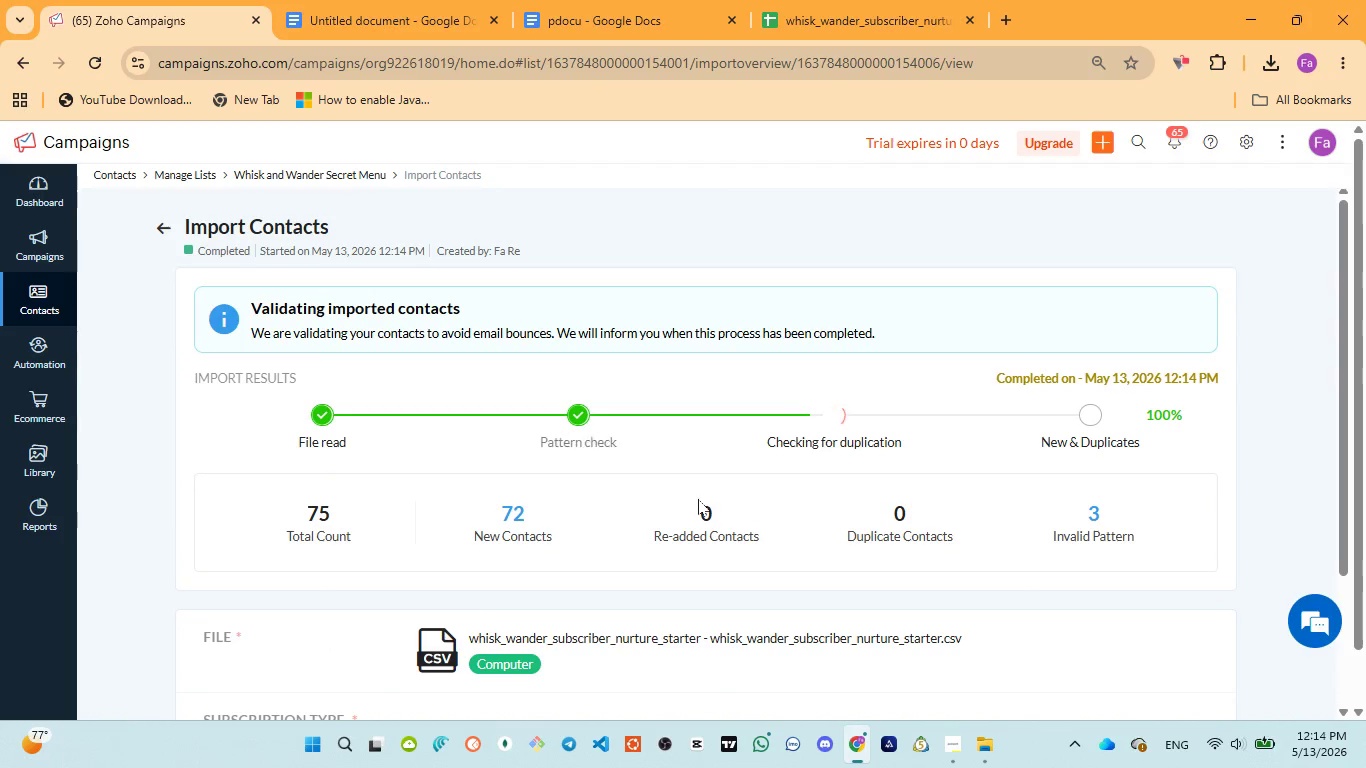 
wait(10.2)
 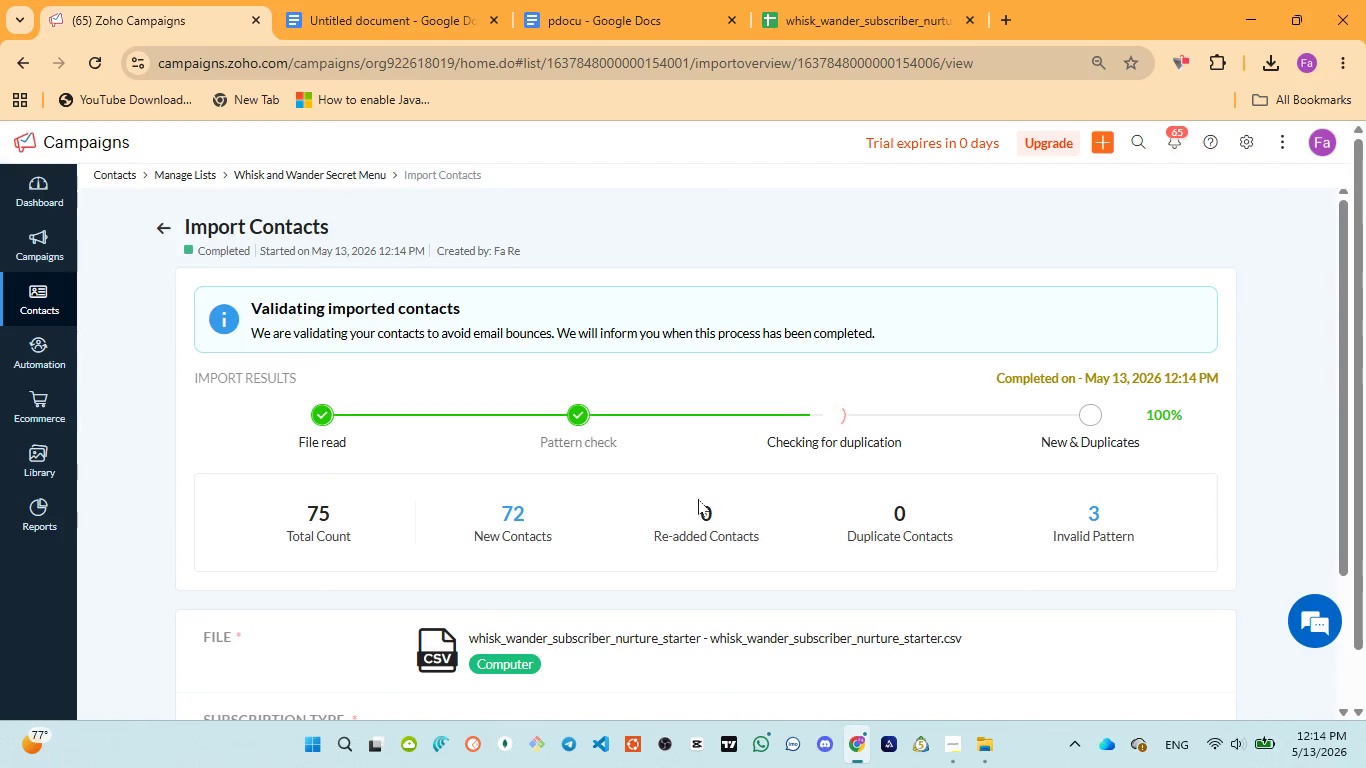 
left_click([1091, 513])
 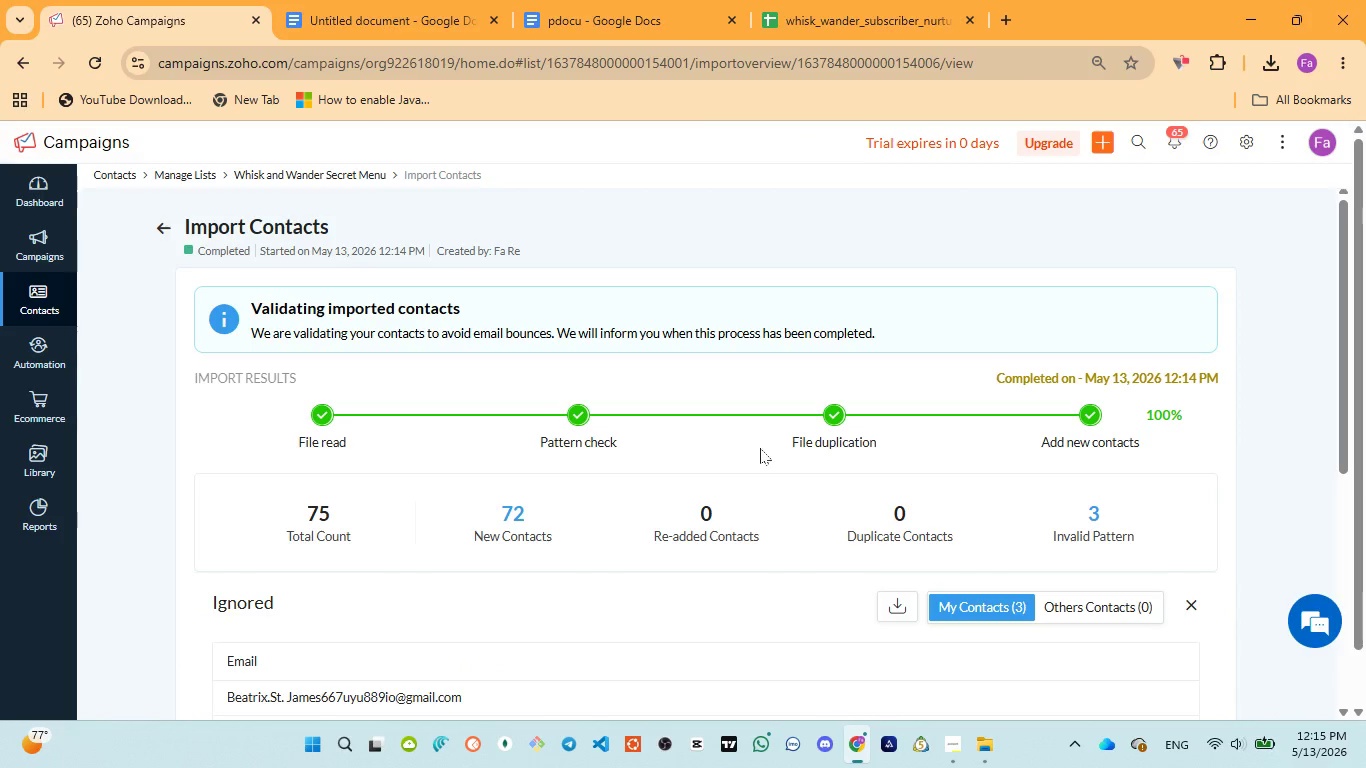 
scroll: coordinate [760, 448], scroll_direction: down, amount: 2.0
 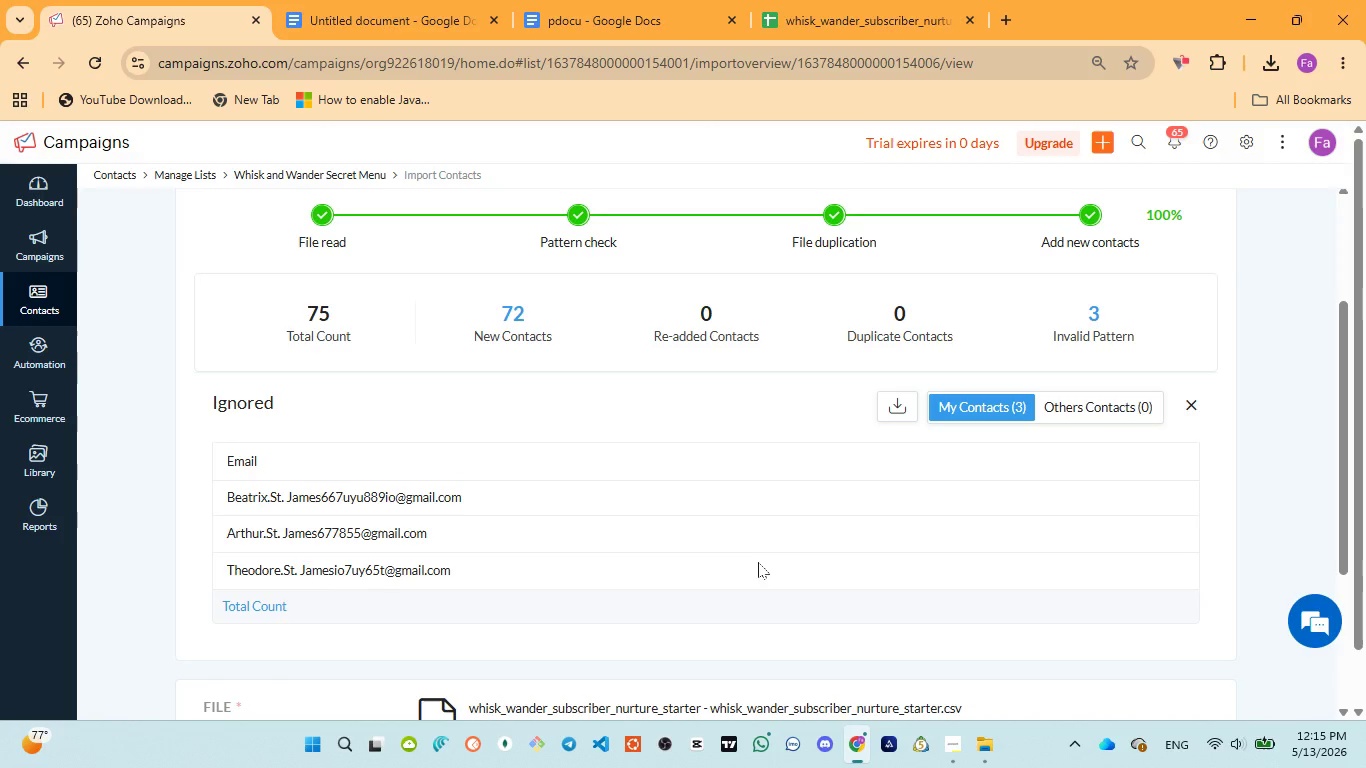 
wait(25.35)
 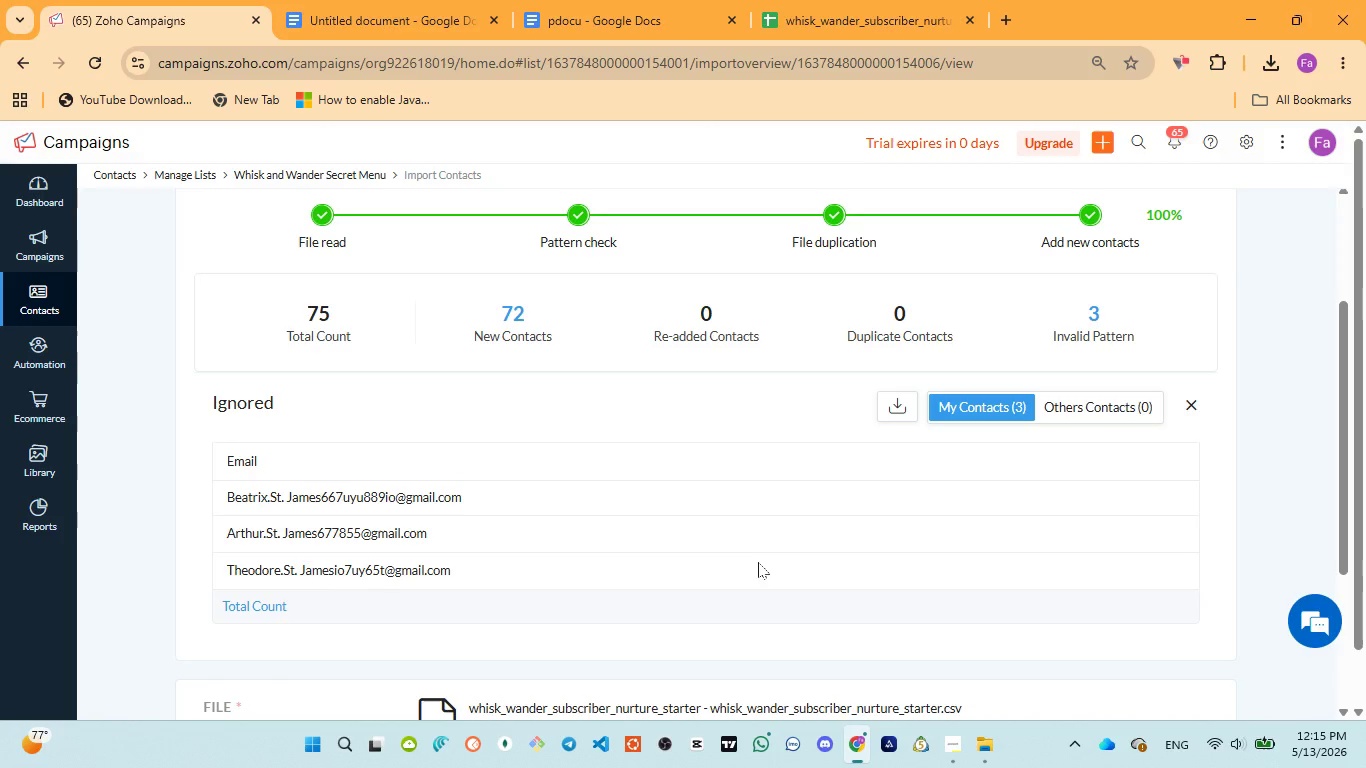 
left_click([281, 537])
 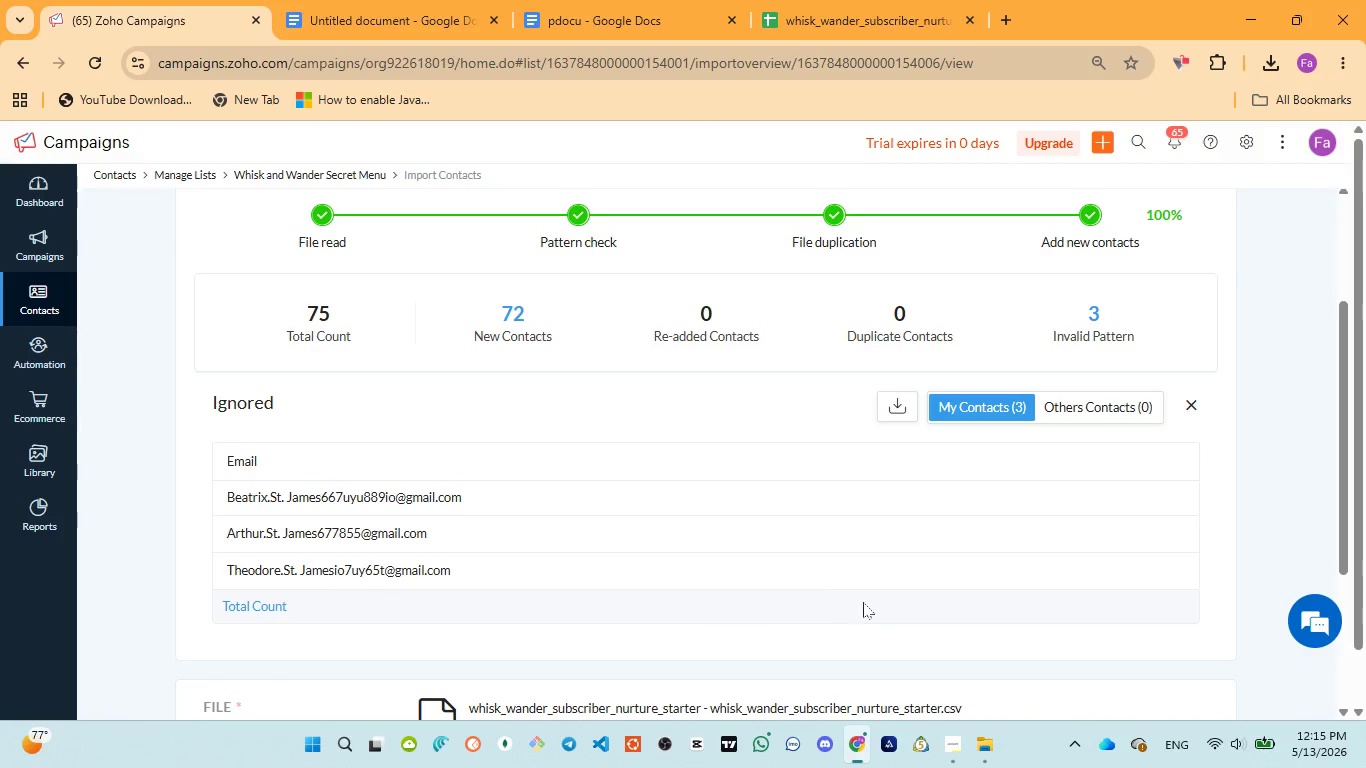 
left_click([860, 35])
 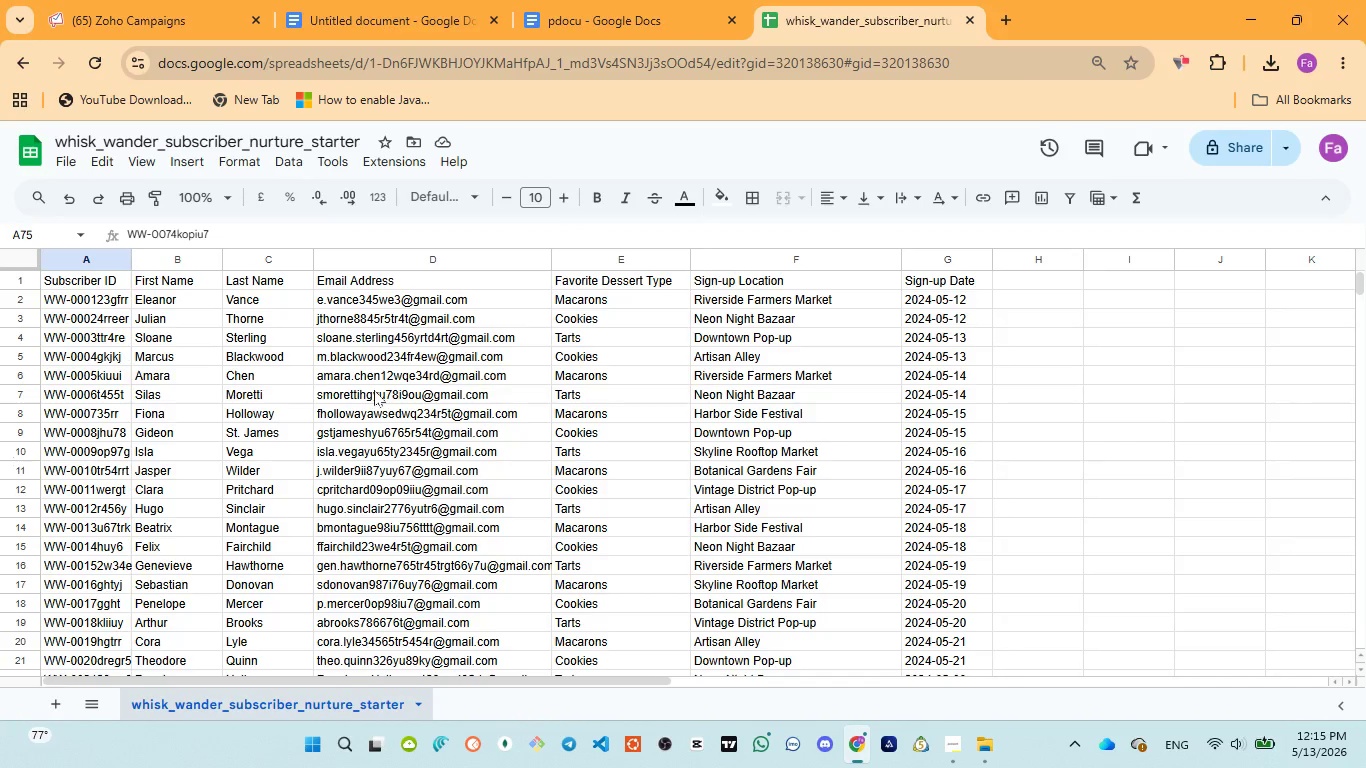 
scroll: coordinate [374, 390], scroll_direction: up, amount: 1.0
 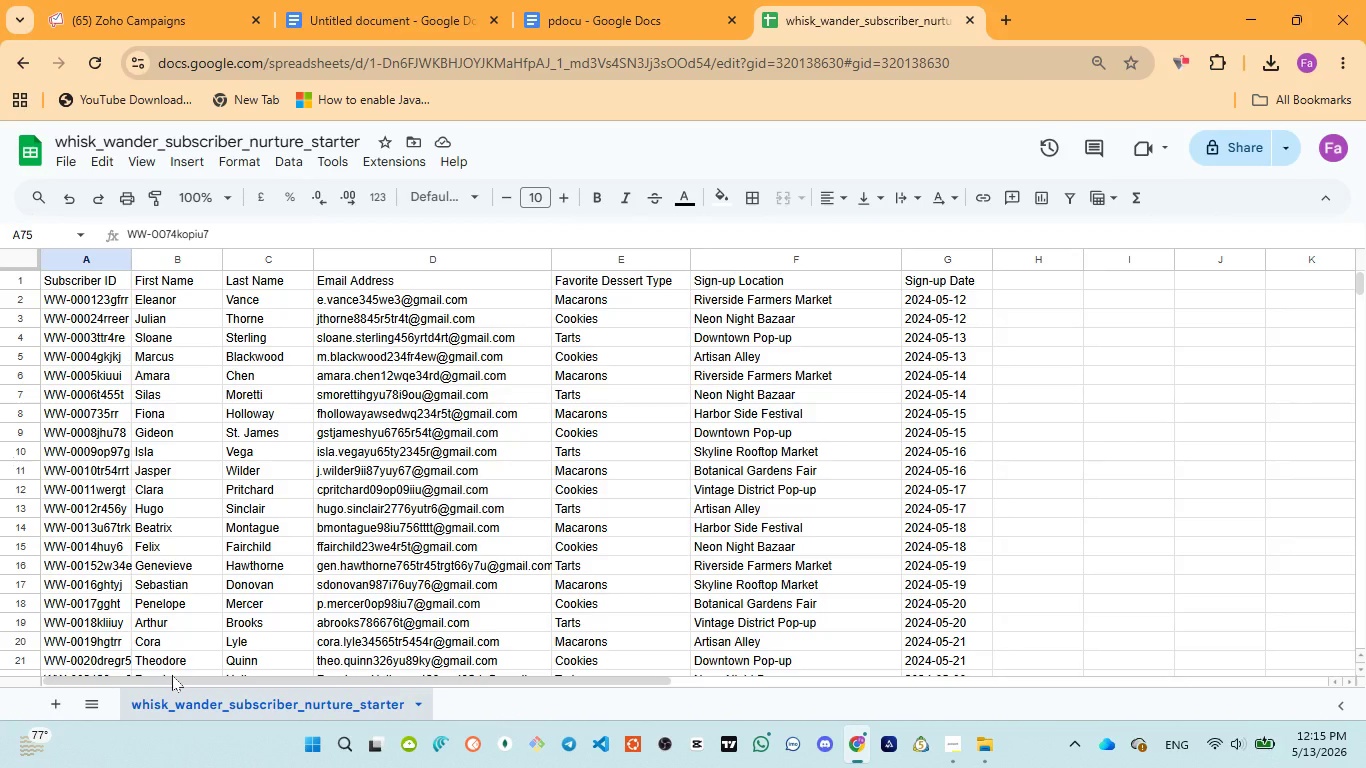 
left_click_drag(start_coordinate=[172, 675], to_coordinate=[115, 659])
 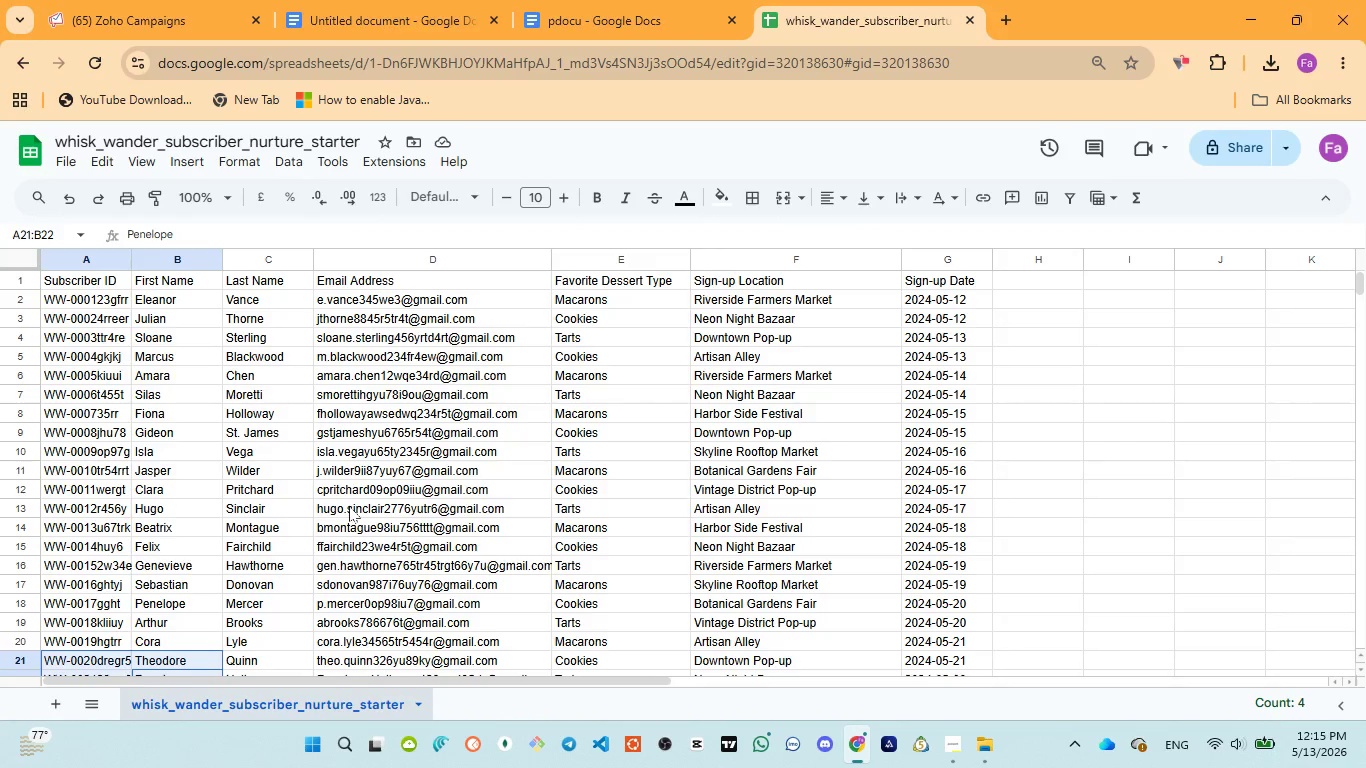 
scroll: coordinate [413, 535], scroll_direction: down, amount: 3.0
 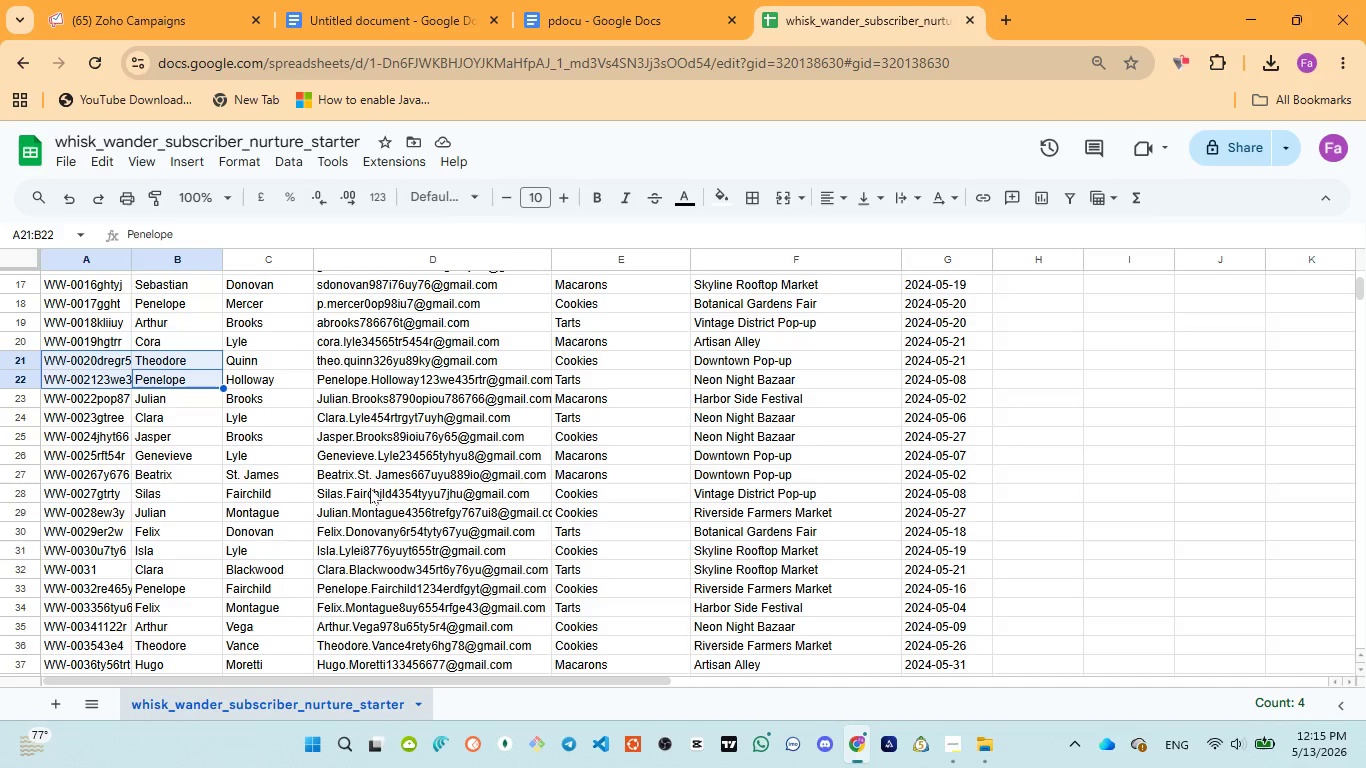 
left_click([377, 475])
 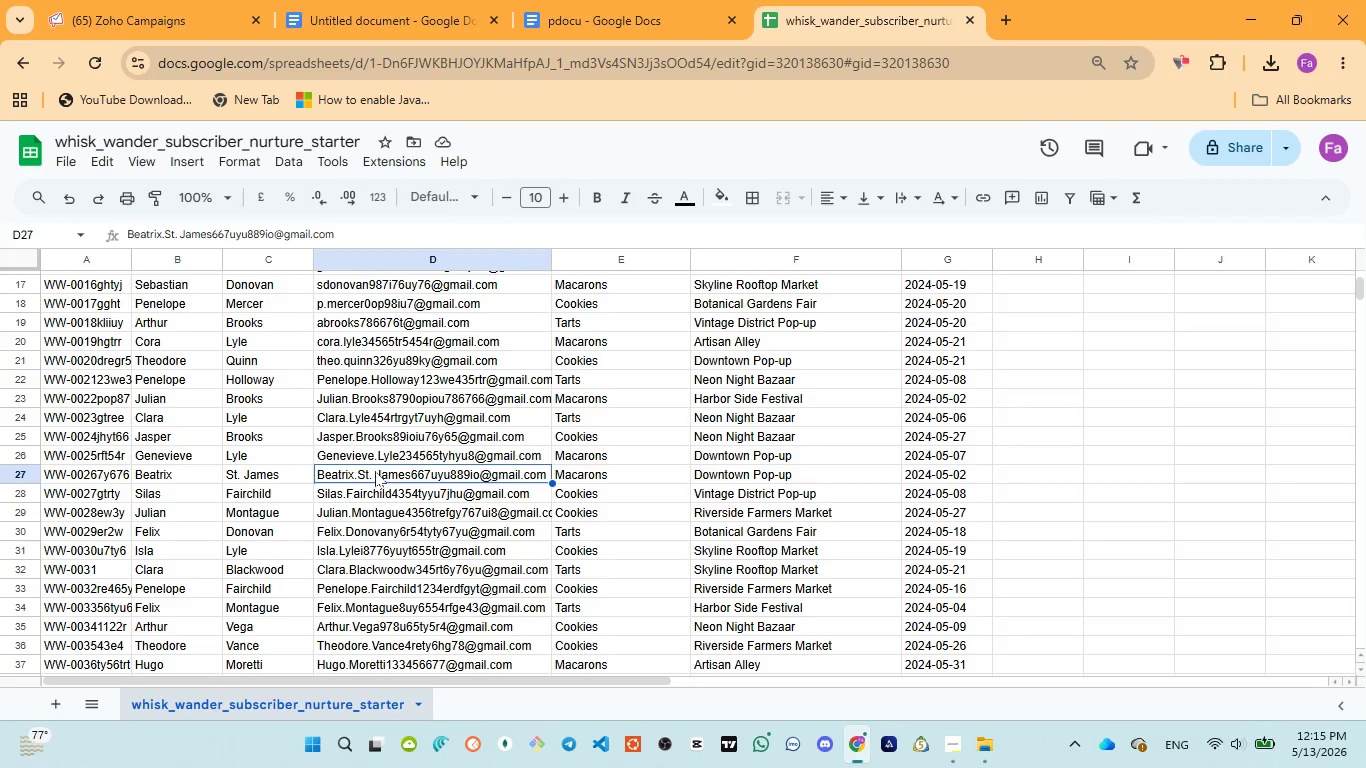 
double_click([375, 471])
 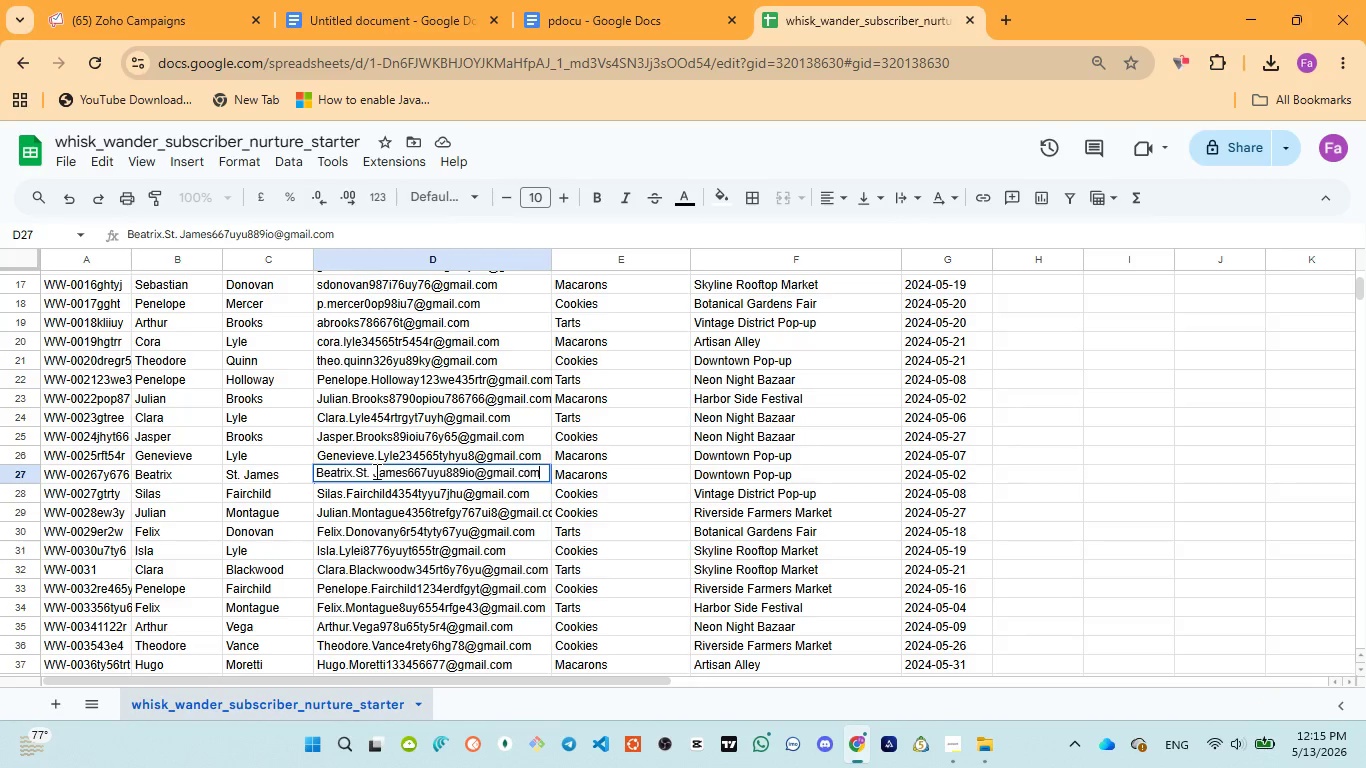 
left_click([375, 471])
 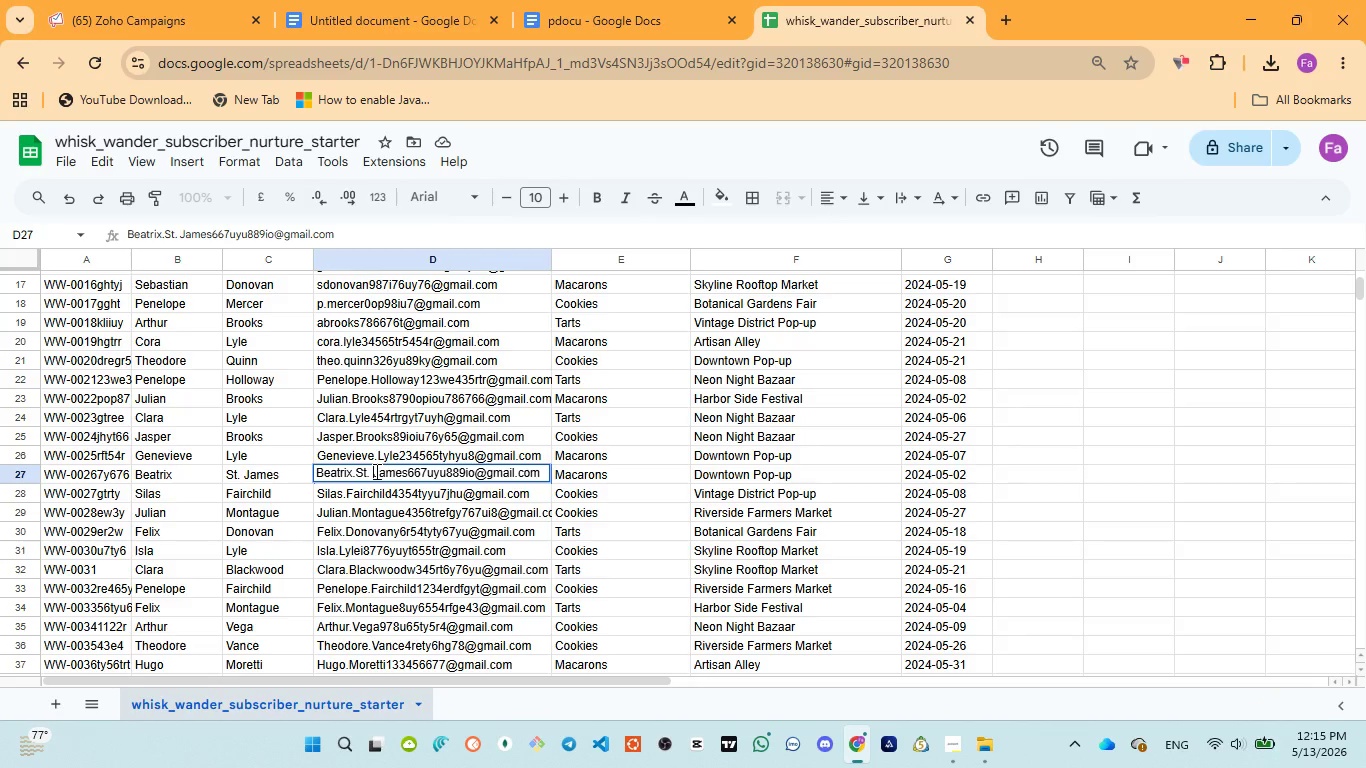 
key(Backspace)
 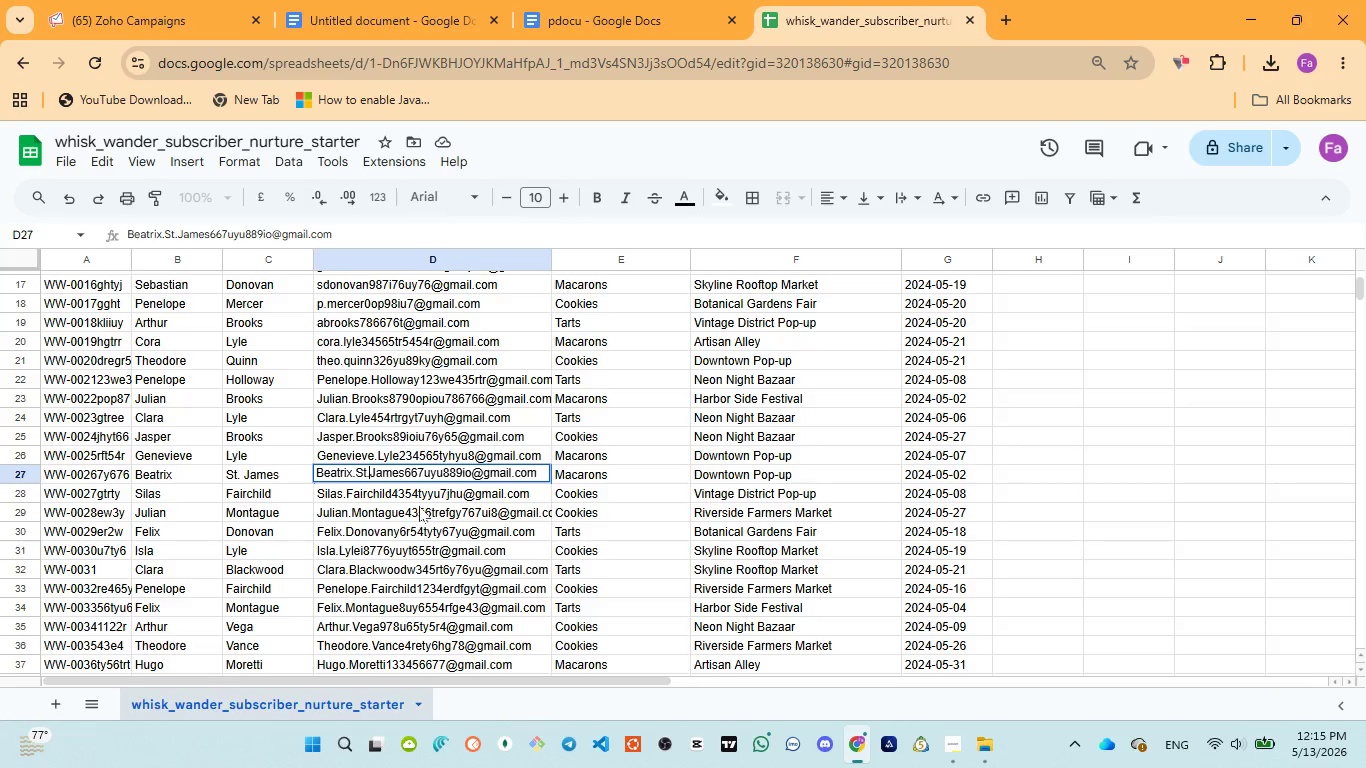 
wait(9.3)
 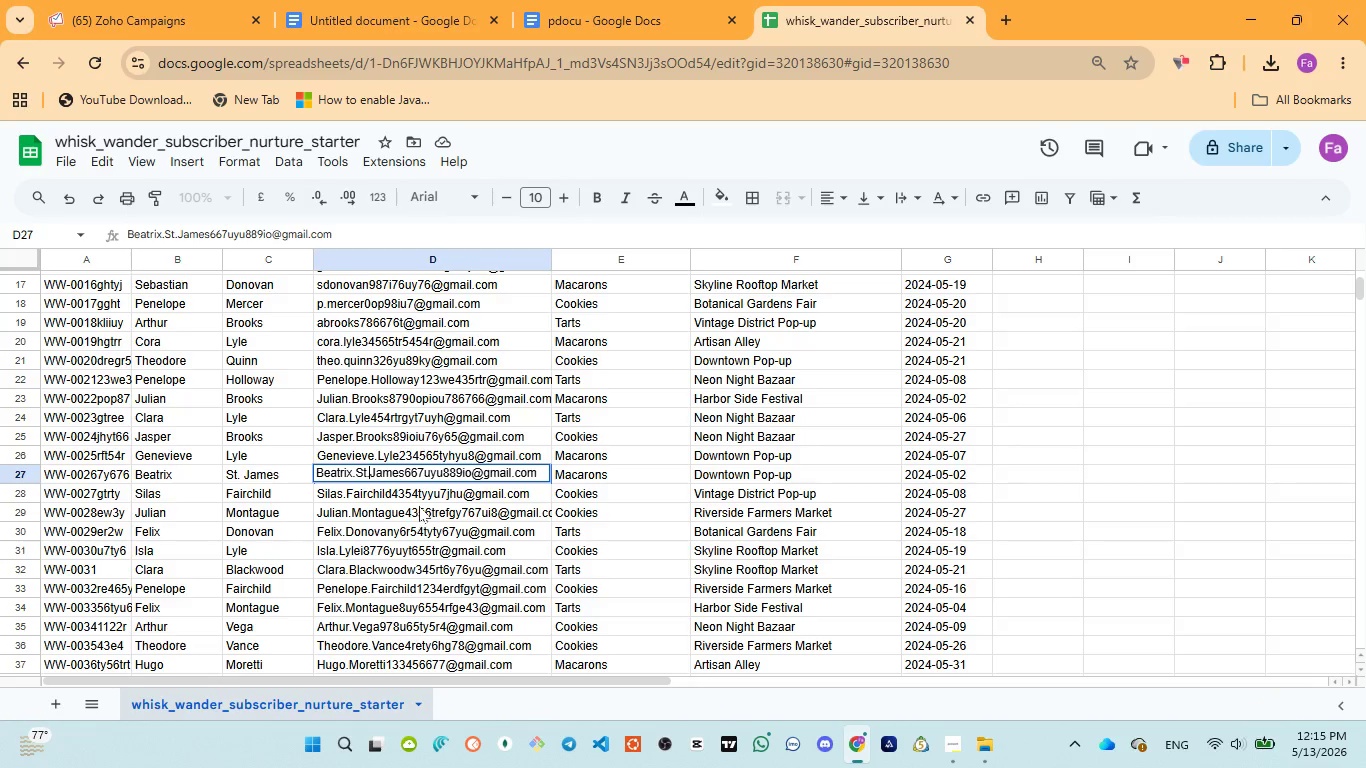 
left_click([353, 506])
 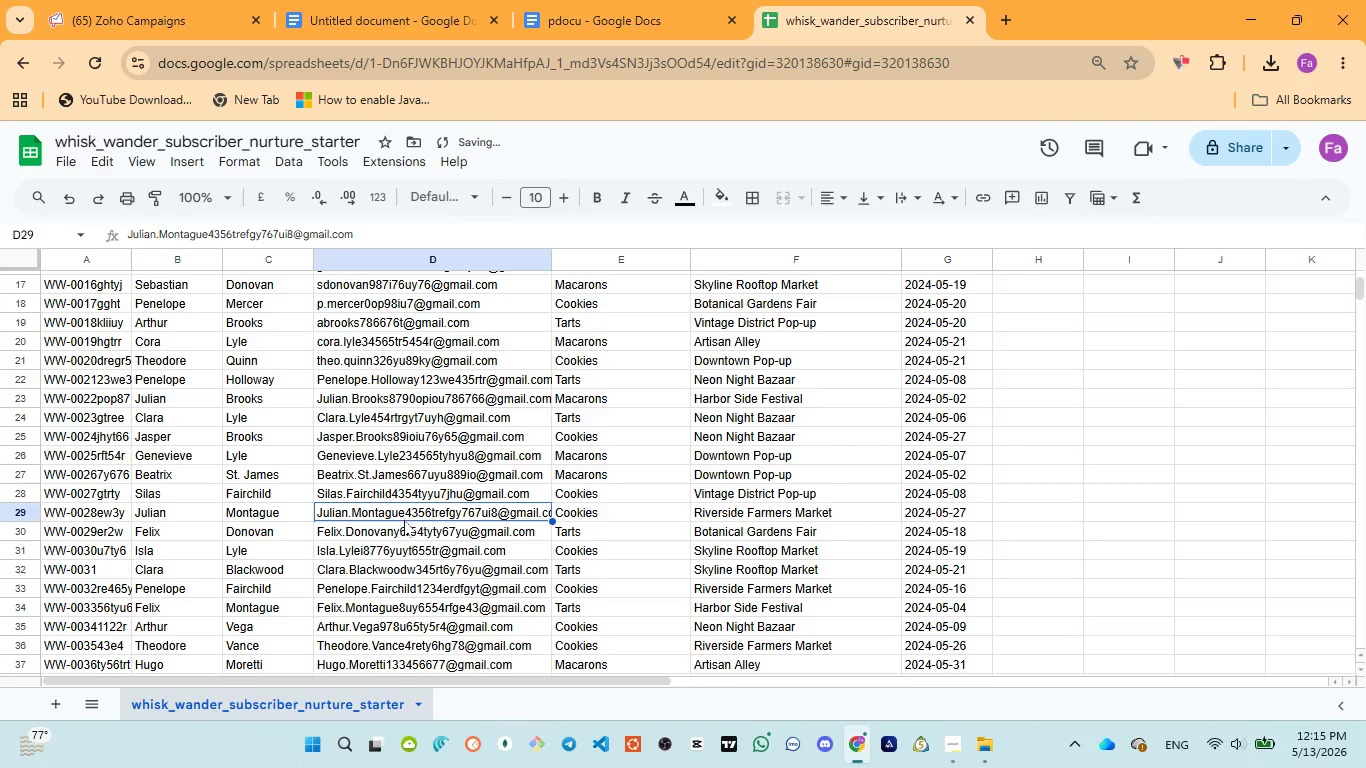 
scroll: coordinate [404, 525], scroll_direction: down, amount: 2.0
 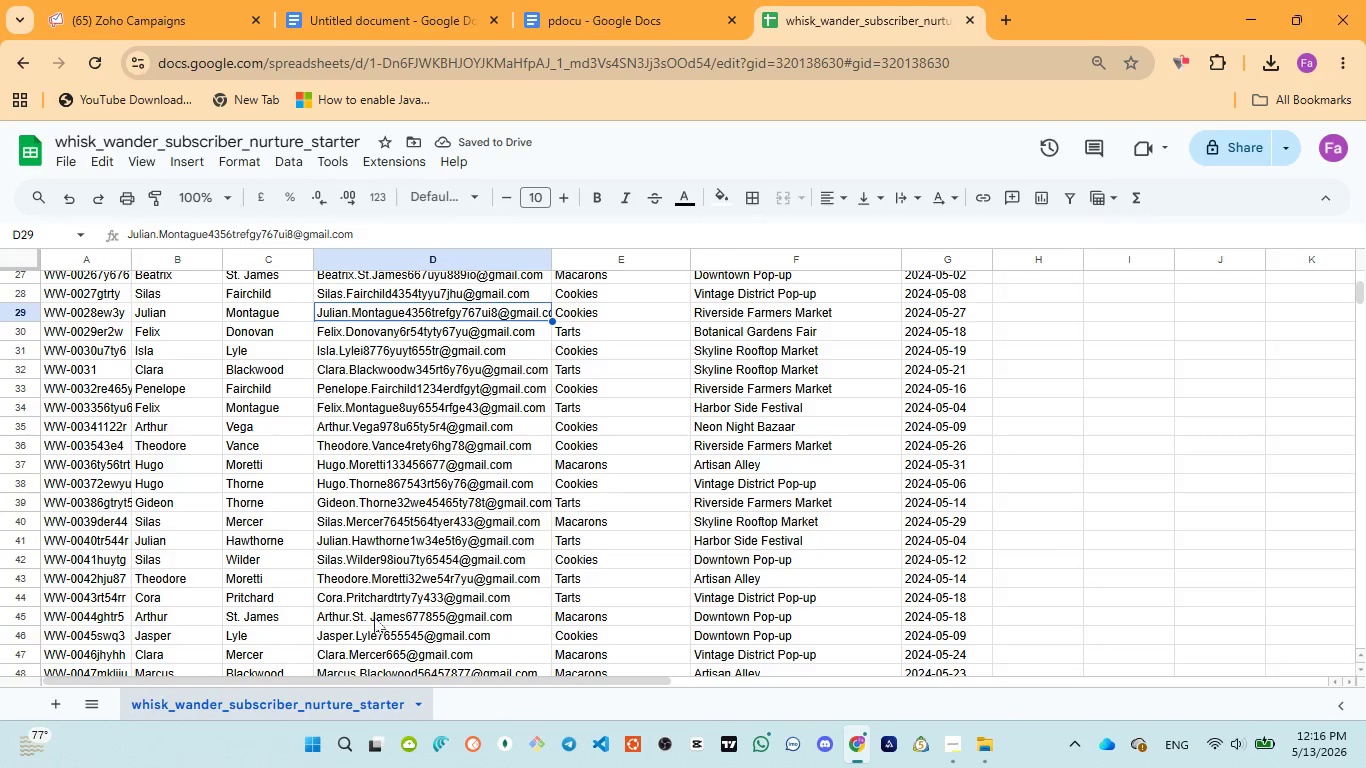 
double_click([371, 617])
 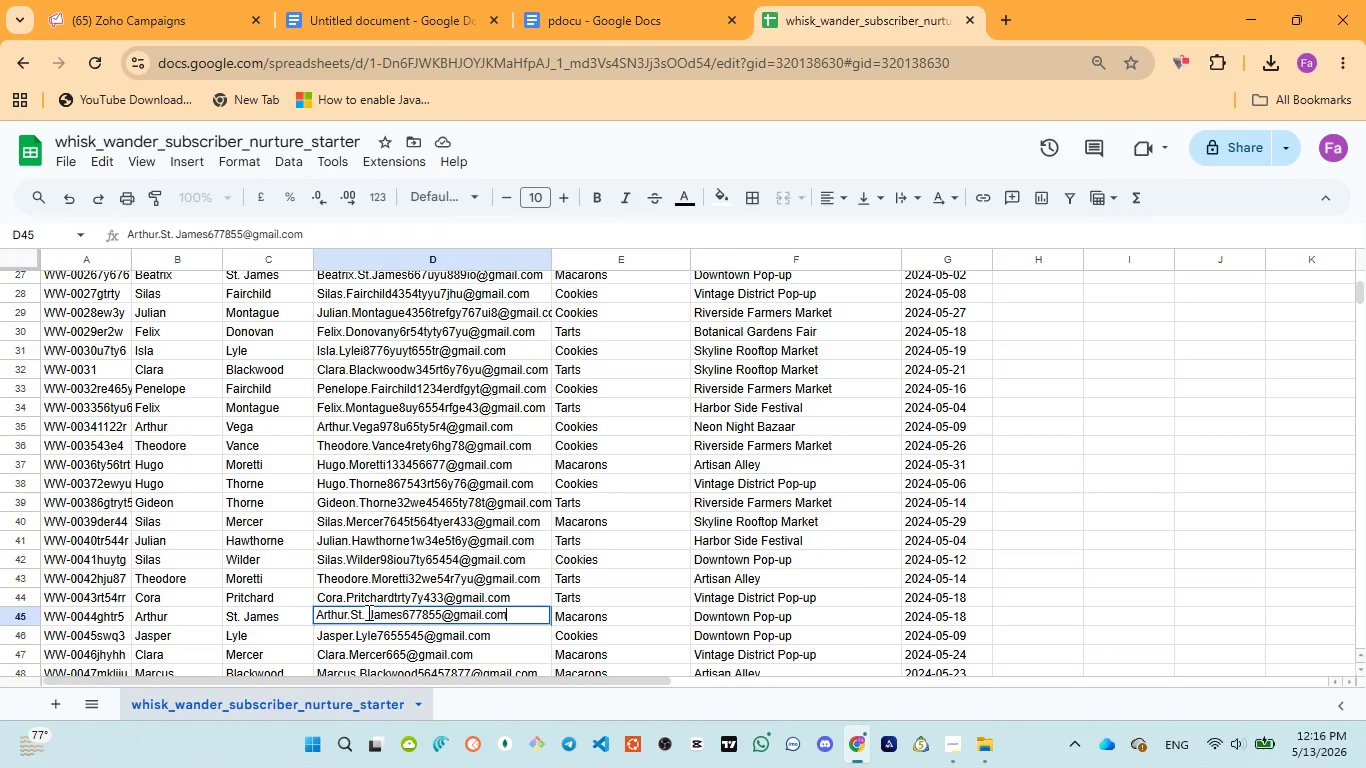 
left_click([369, 607])
 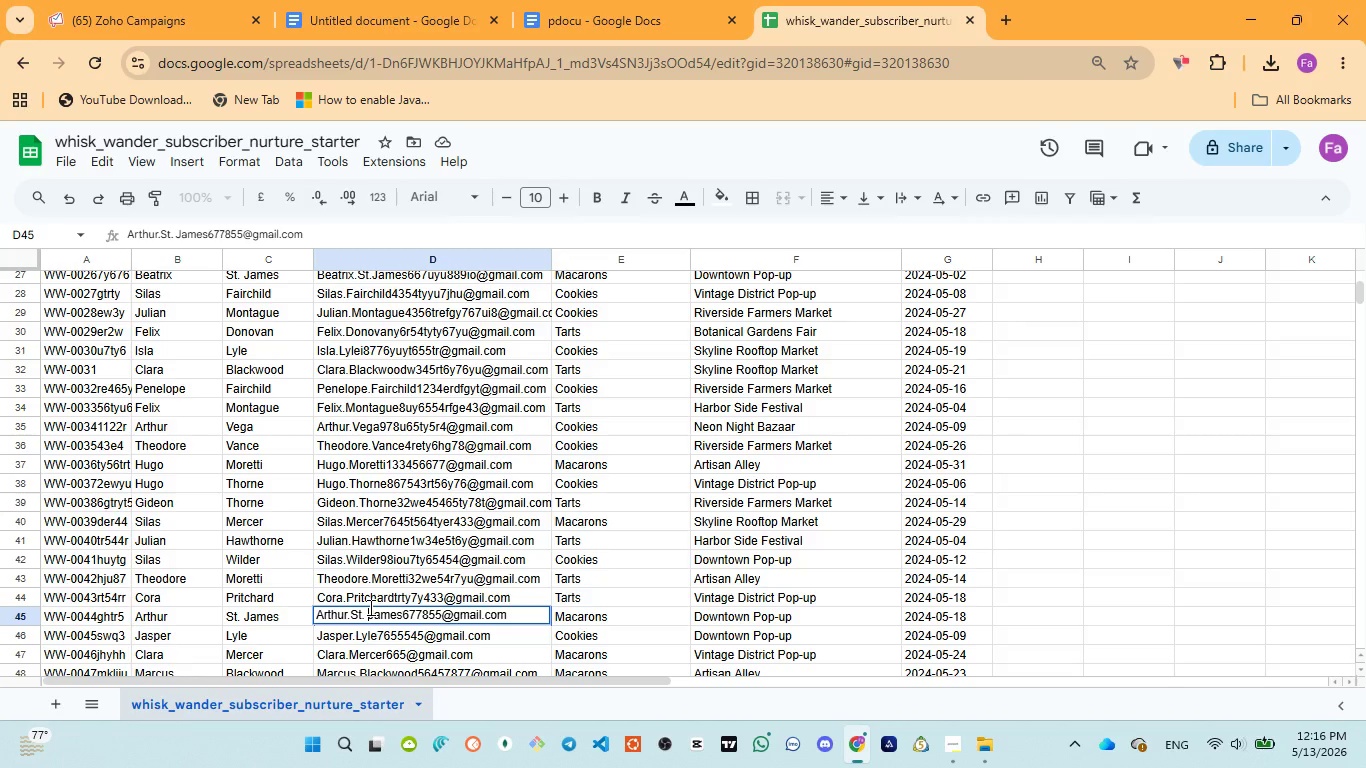 
key(Backspace)
 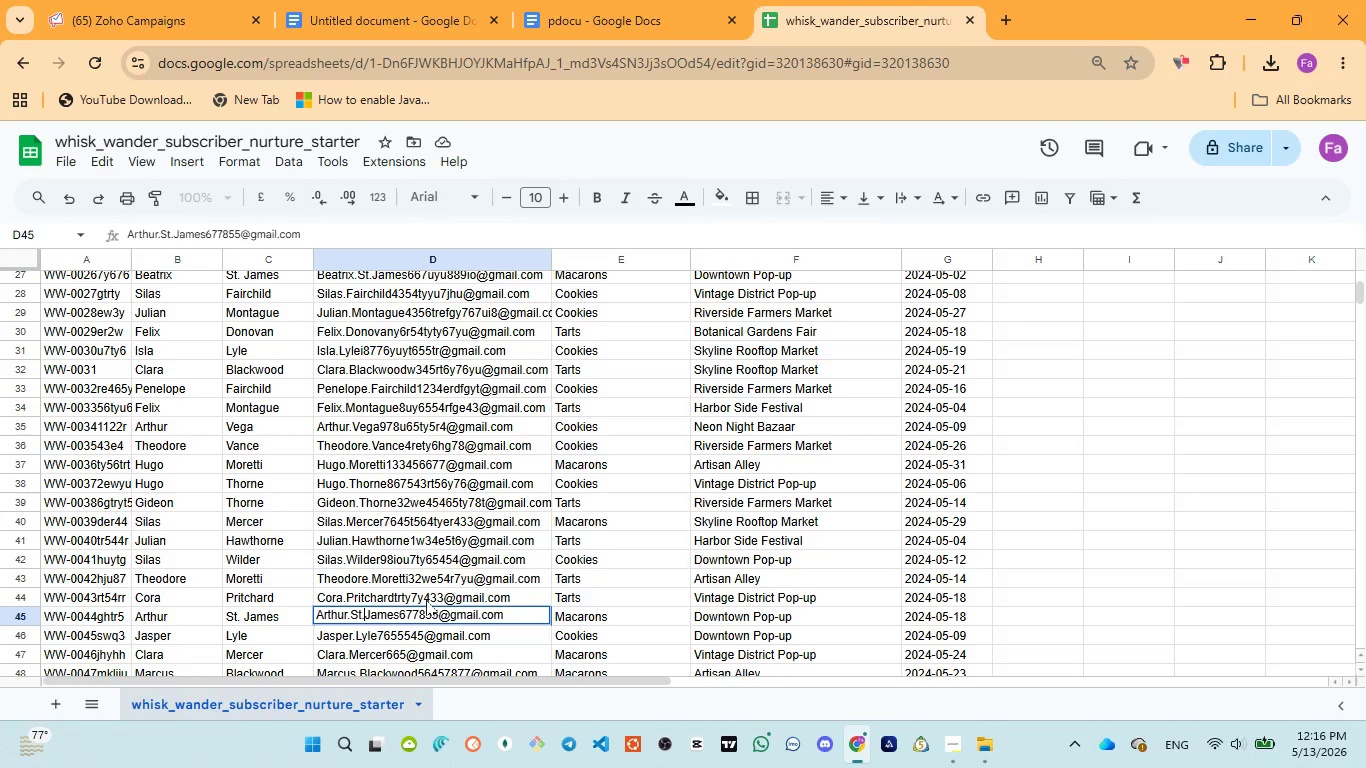 
left_click([395, 632])
 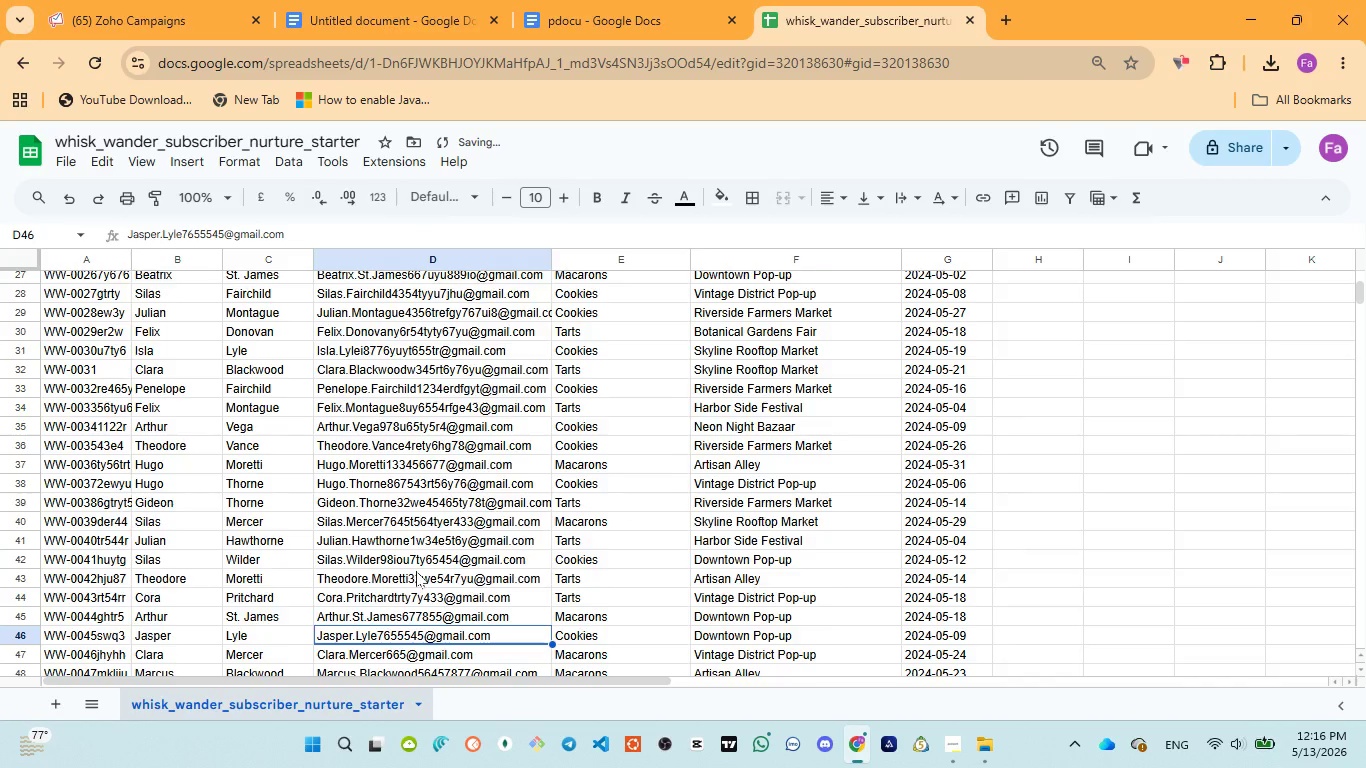 
scroll: coordinate [416, 577], scroll_direction: down, amount: 3.0
 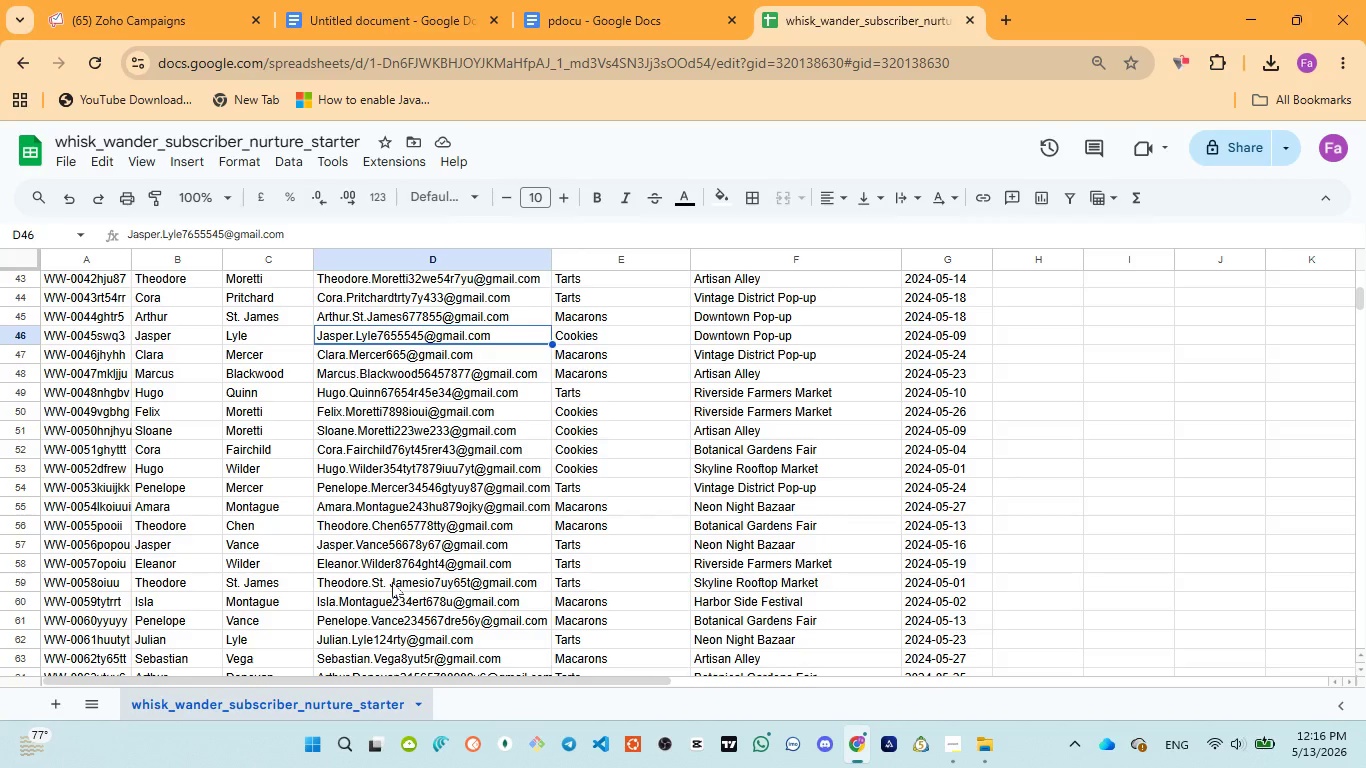 
double_click([391, 582])
 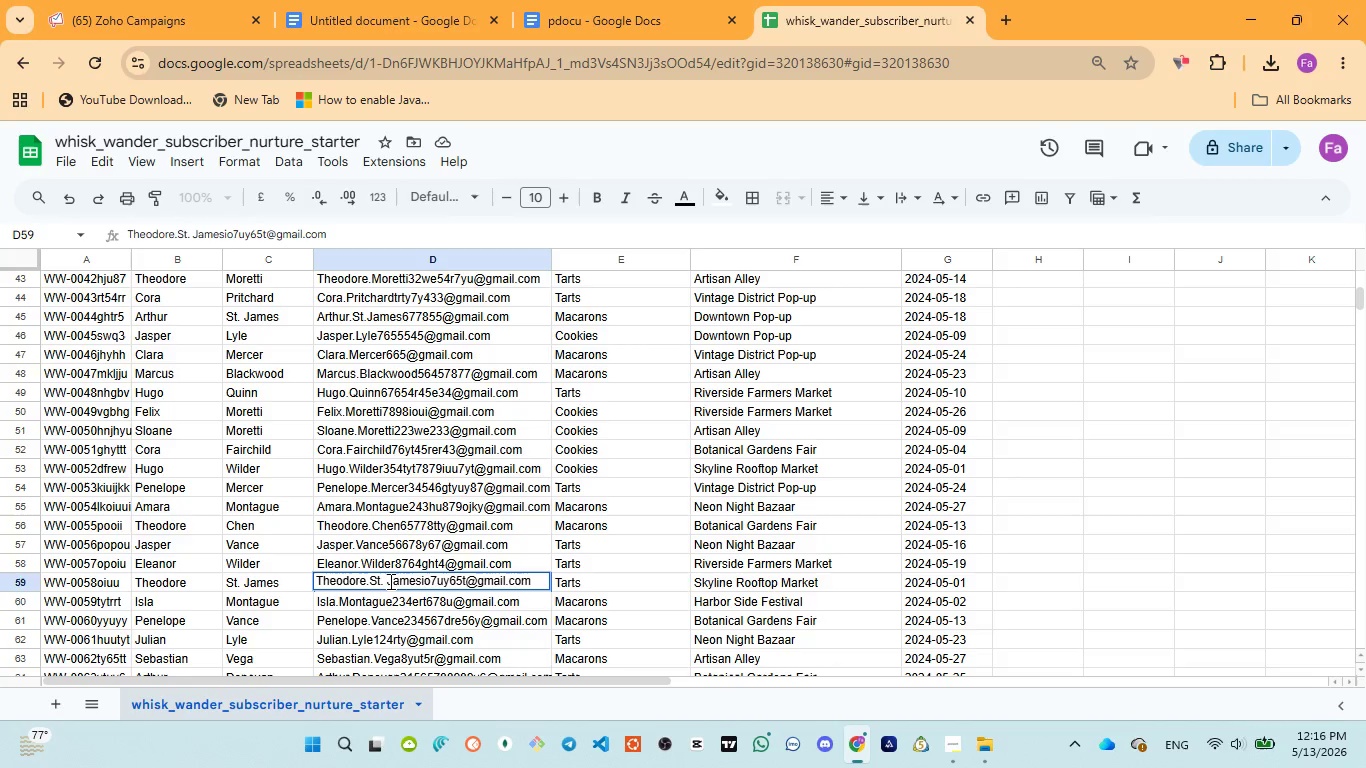 
left_click([389, 581])
 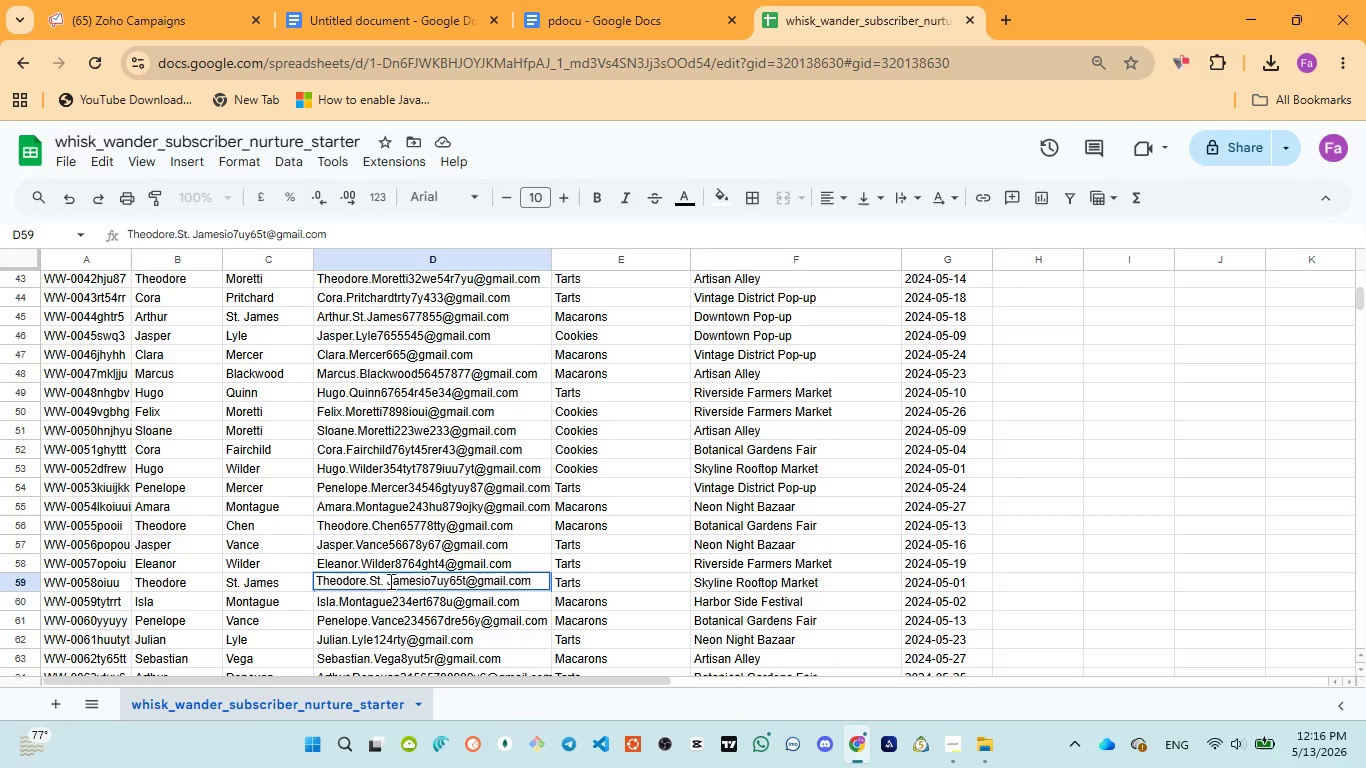 
key(Backspace)
 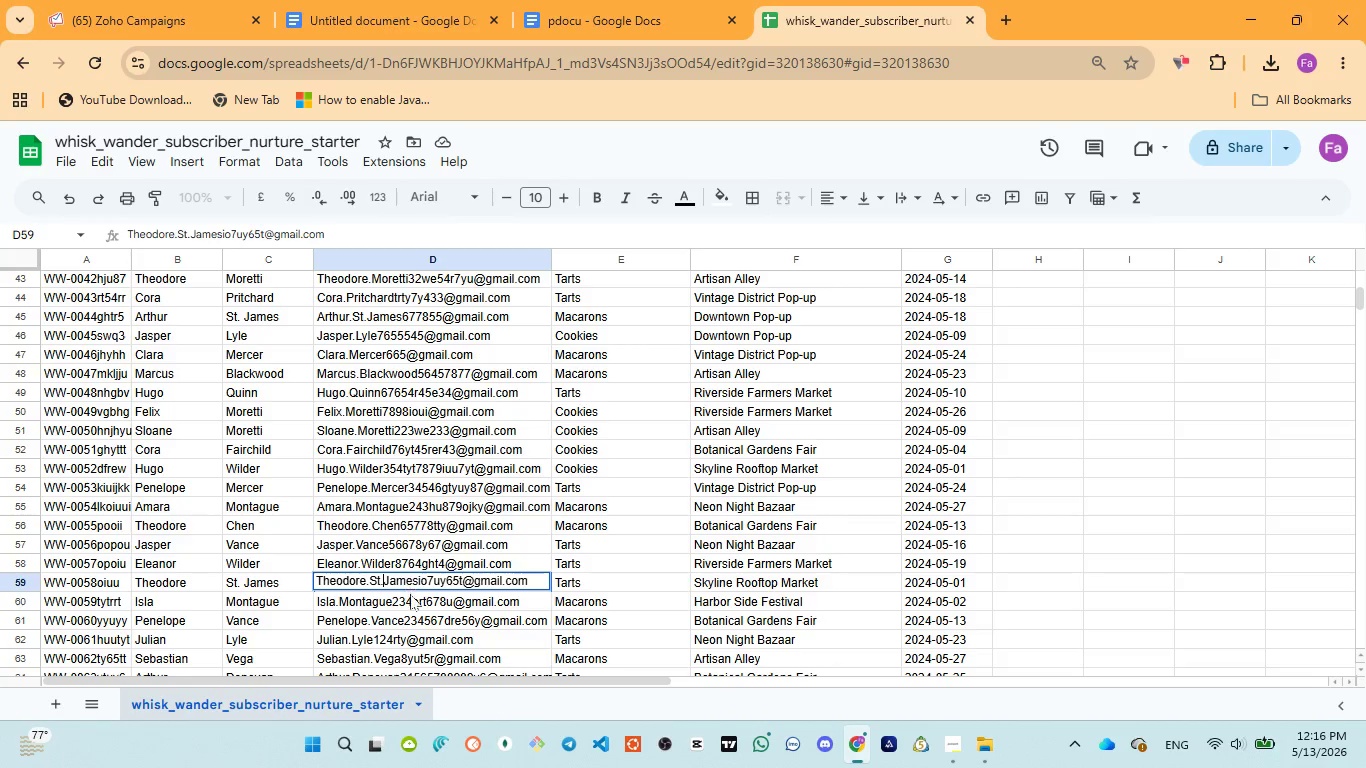 
left_click([411, 600])
 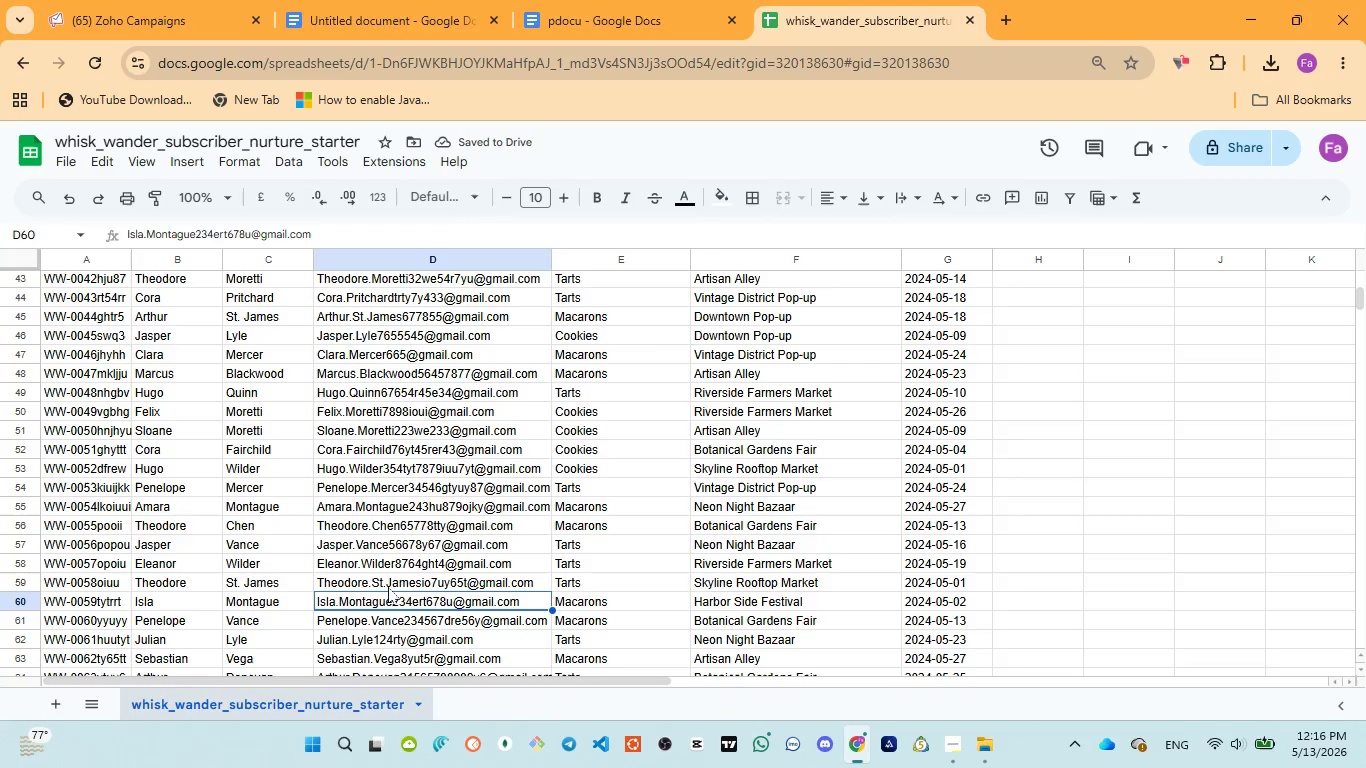 
double_click([386, 586])
 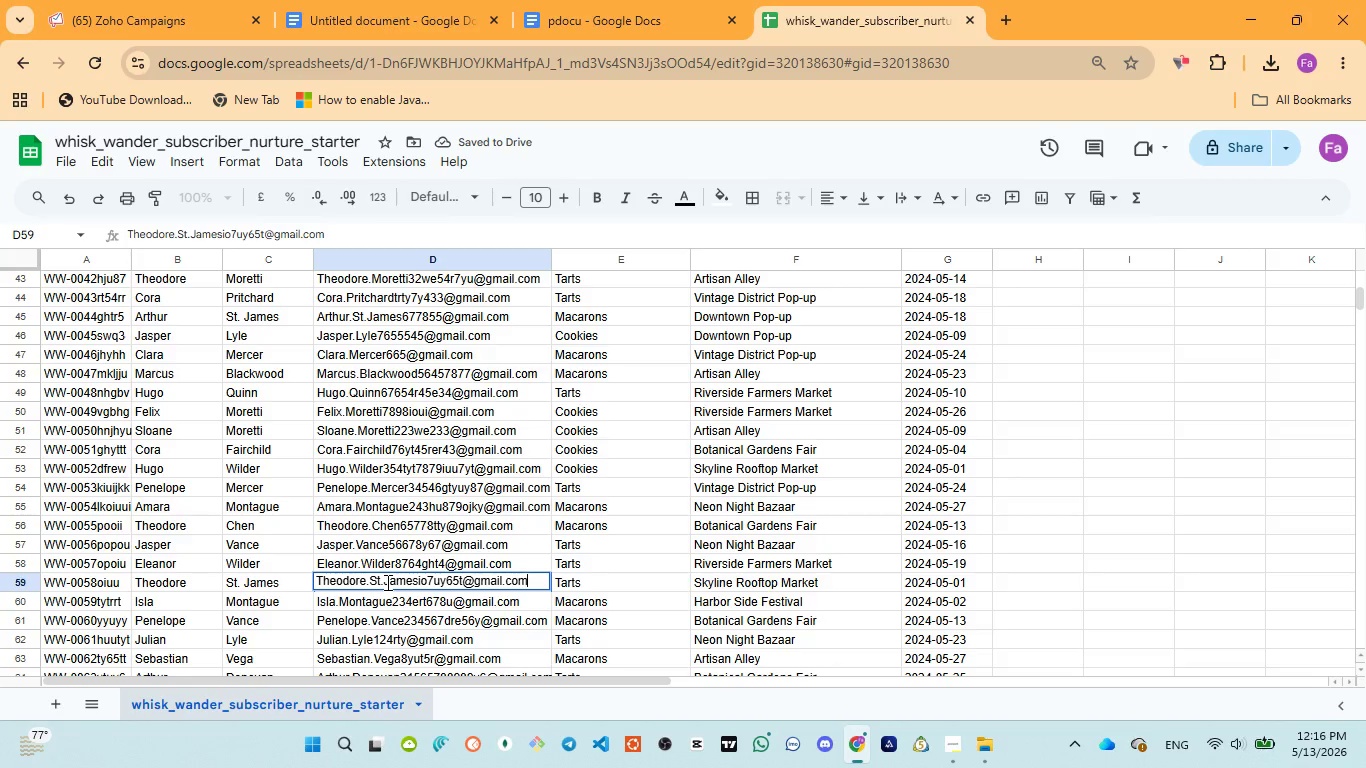 
left_click([386, 582])
 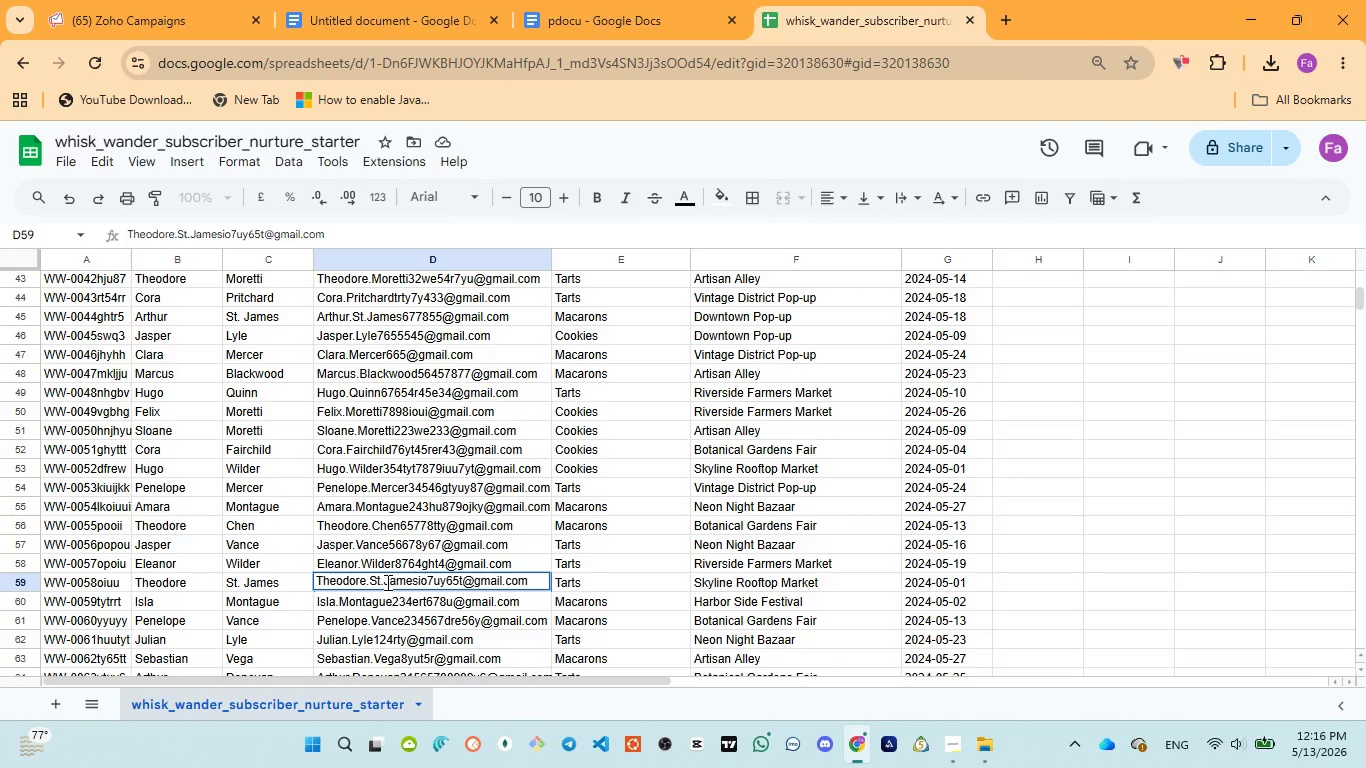 
key(Delete)
 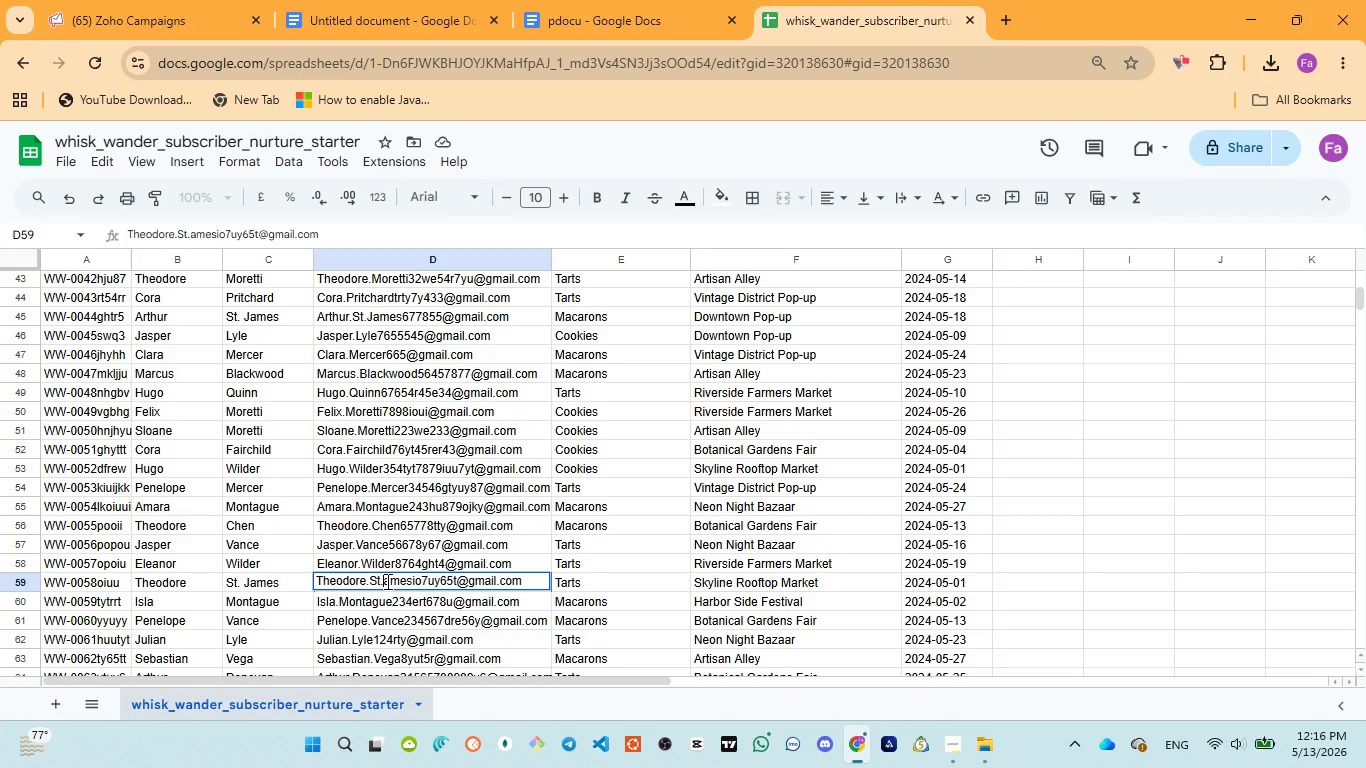 
key(Control+Z)
 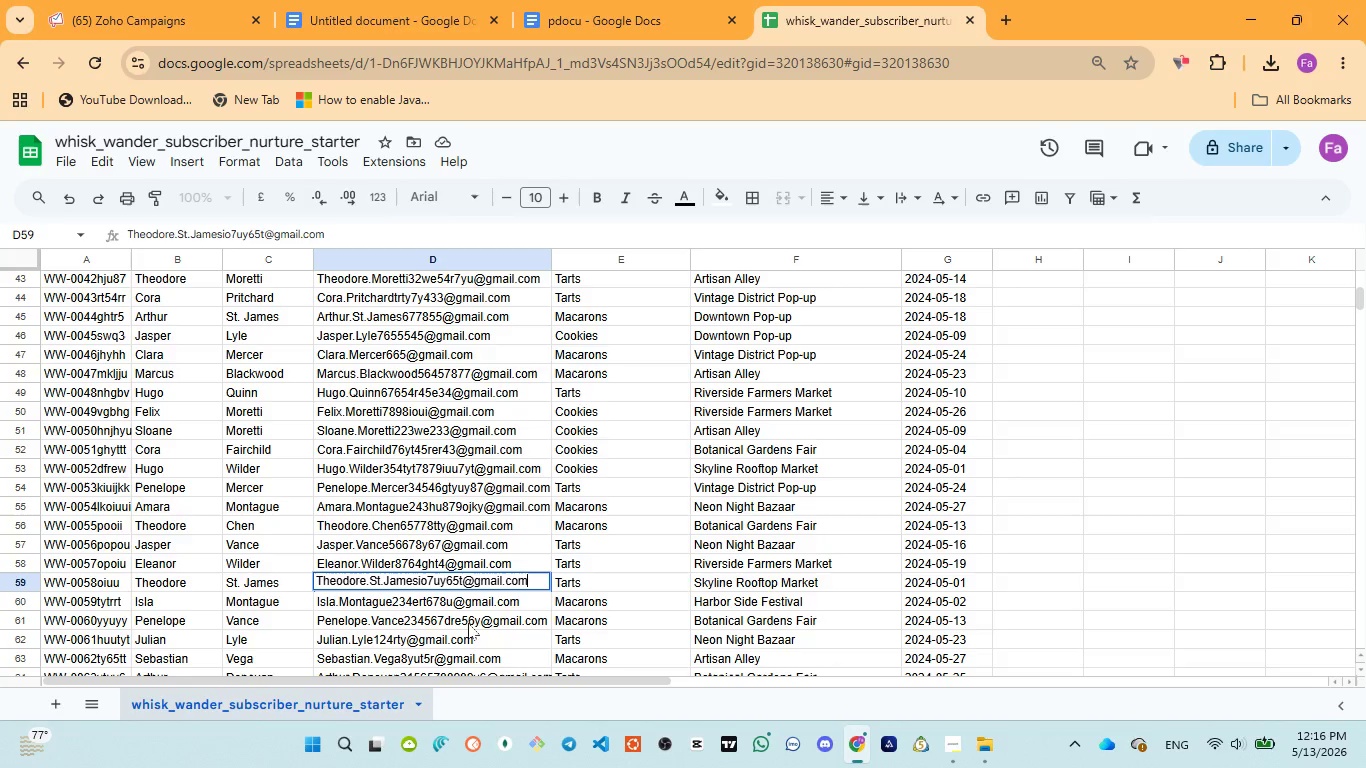 
wait(5.39)
 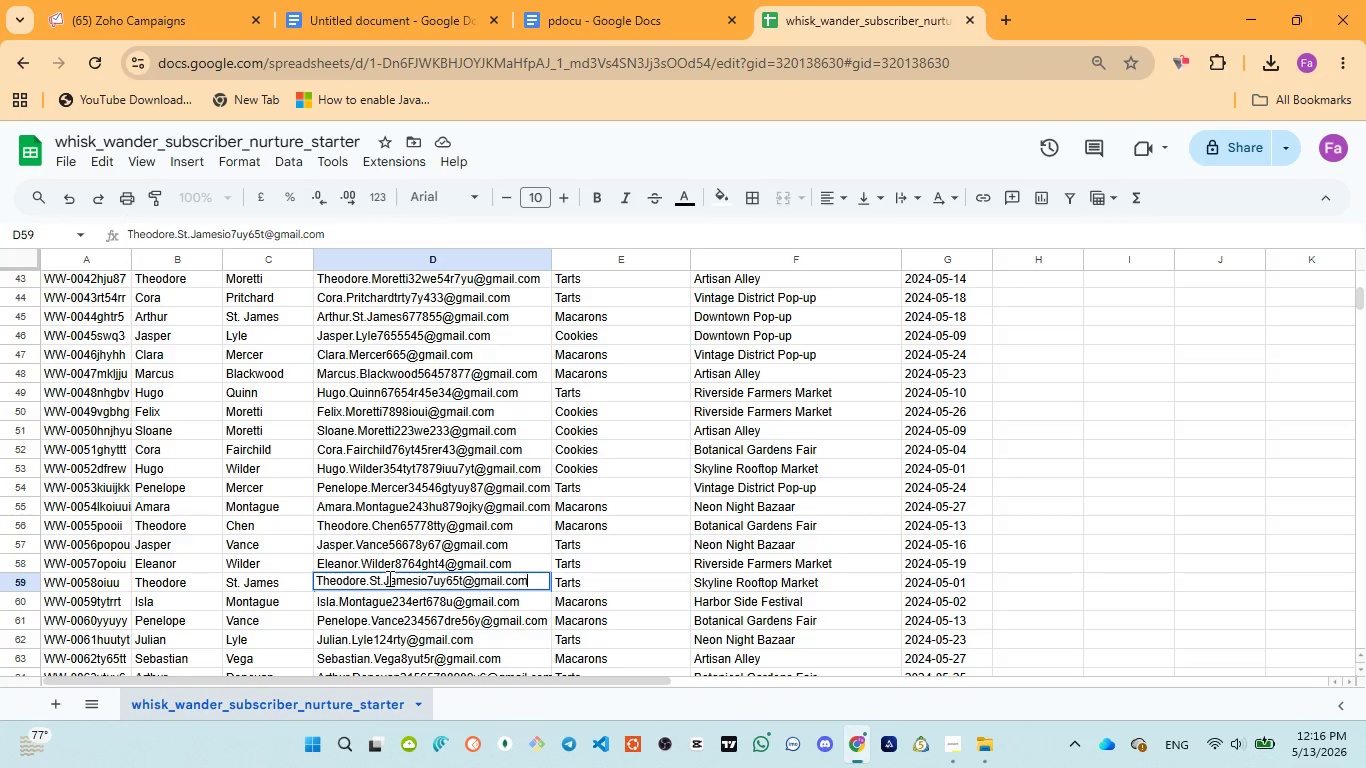 
left_click([470, 609])
 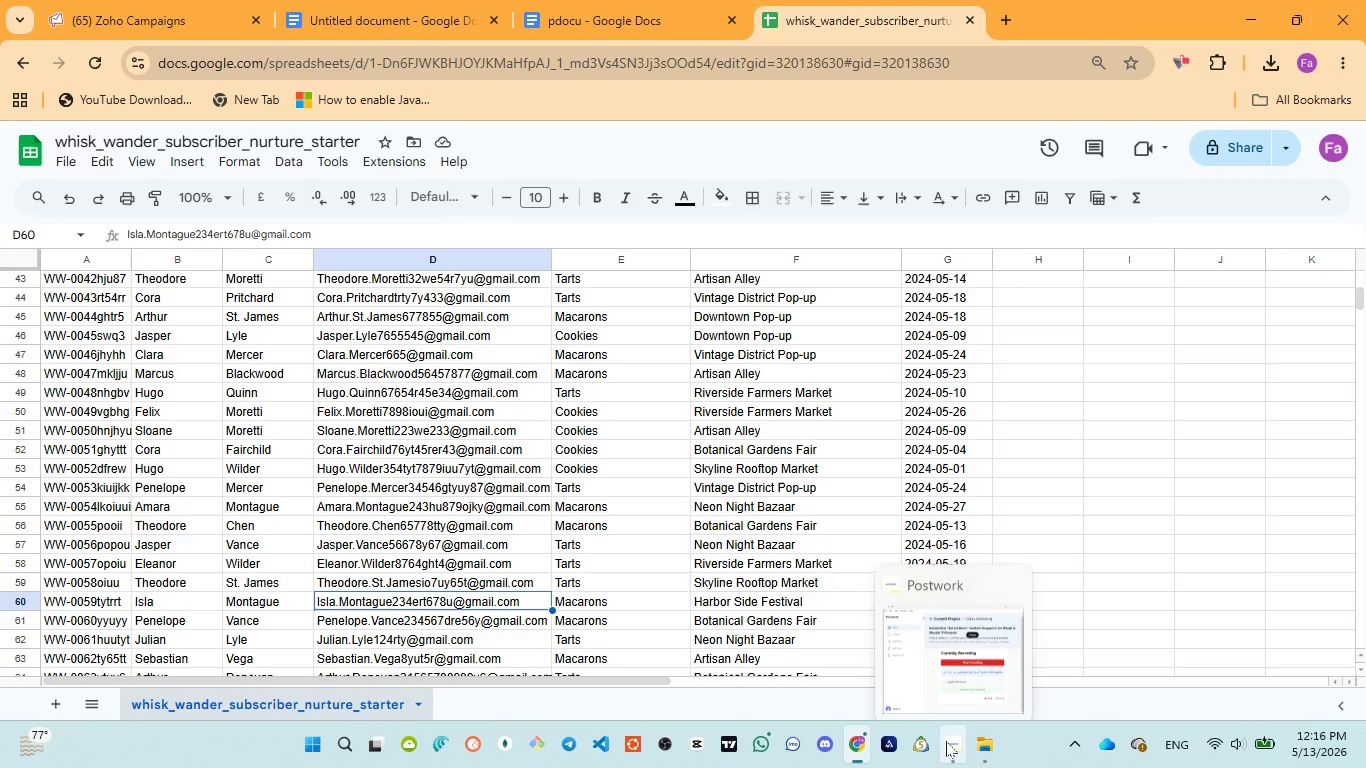 
left_click([950, 663])
 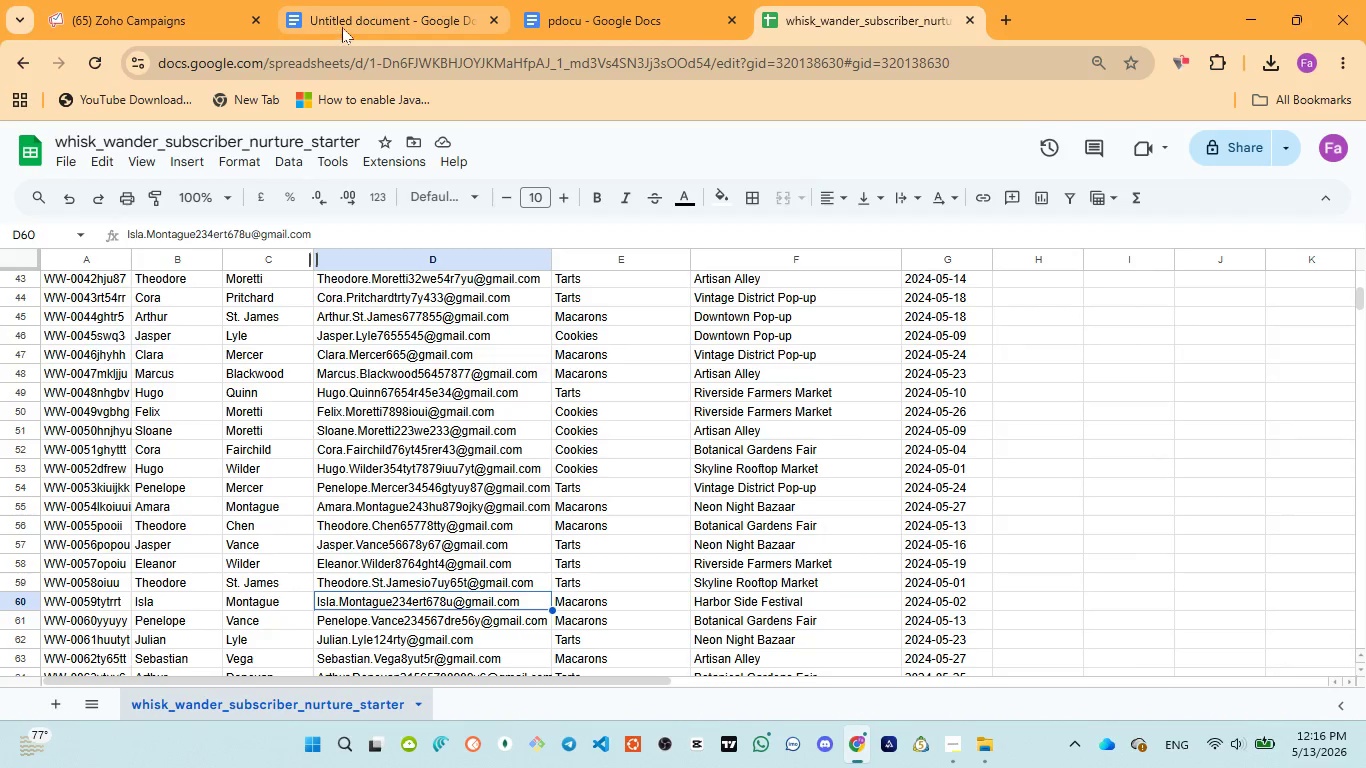 
wait(5.05)
 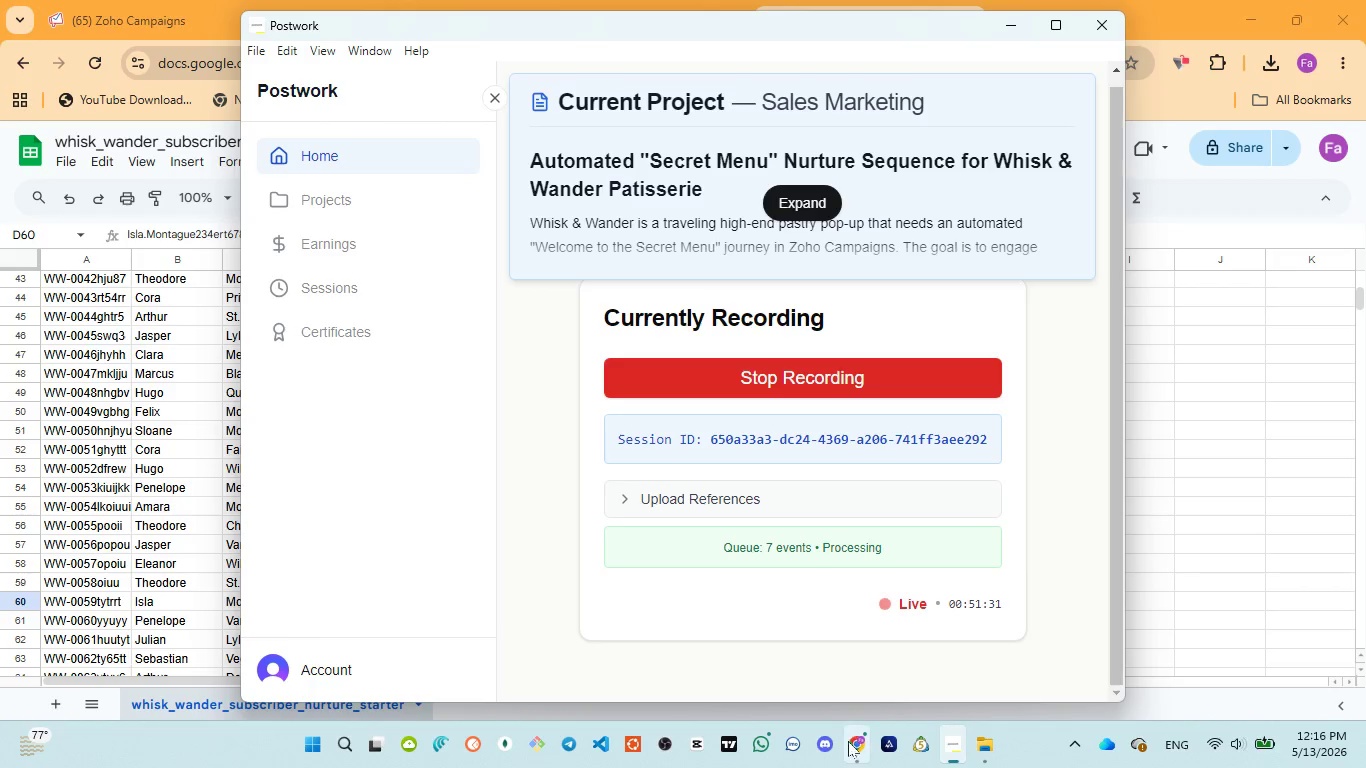 
left_click([101, 24])
 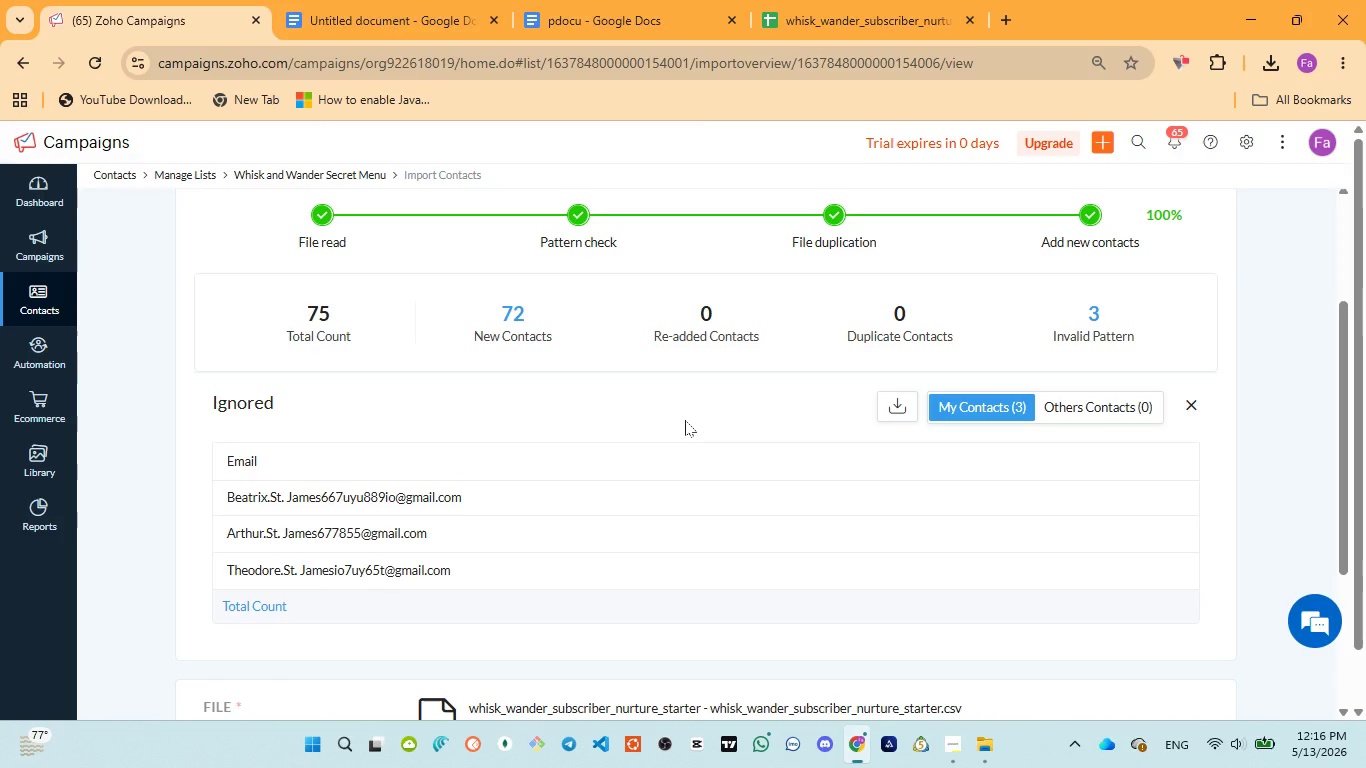 
left_click([818, 26])
 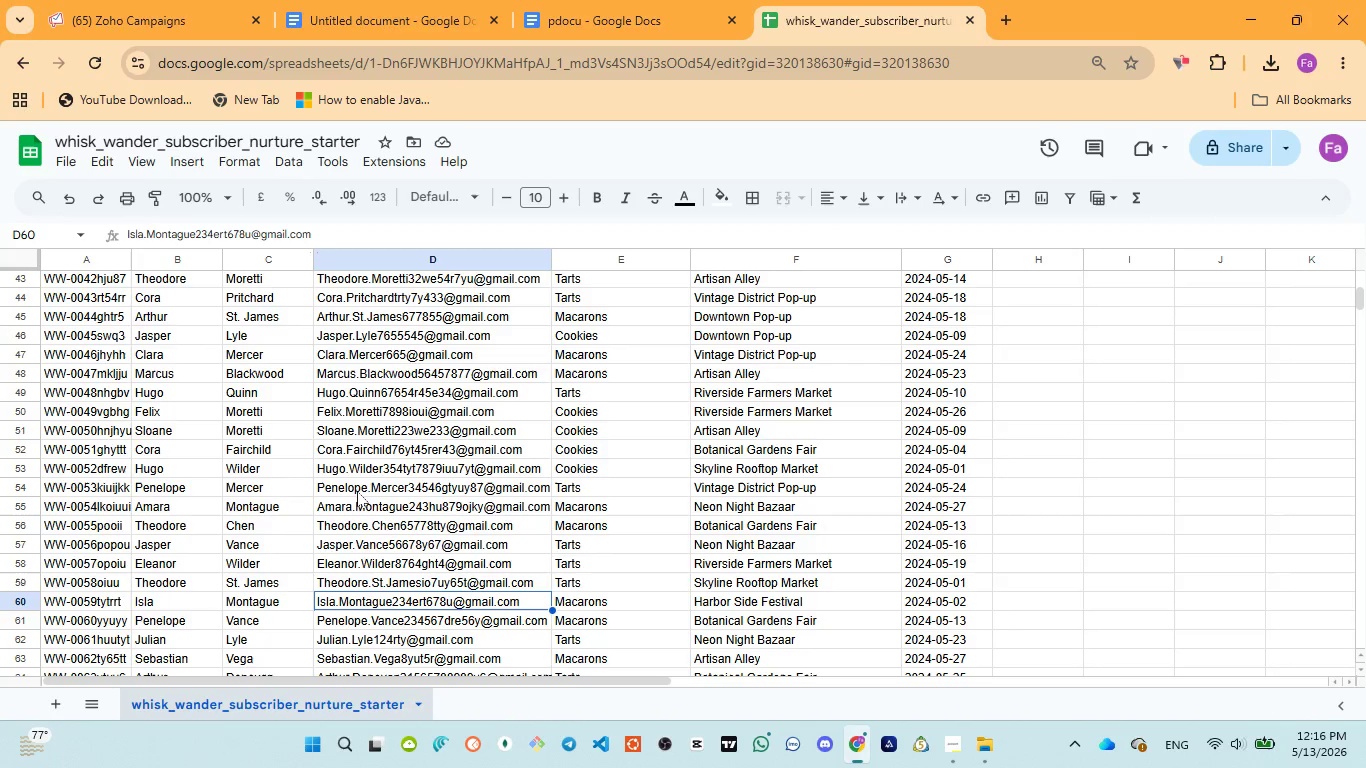 
scroll: coordinate [517, 535], scroll_direction: up, amount: 16.0
 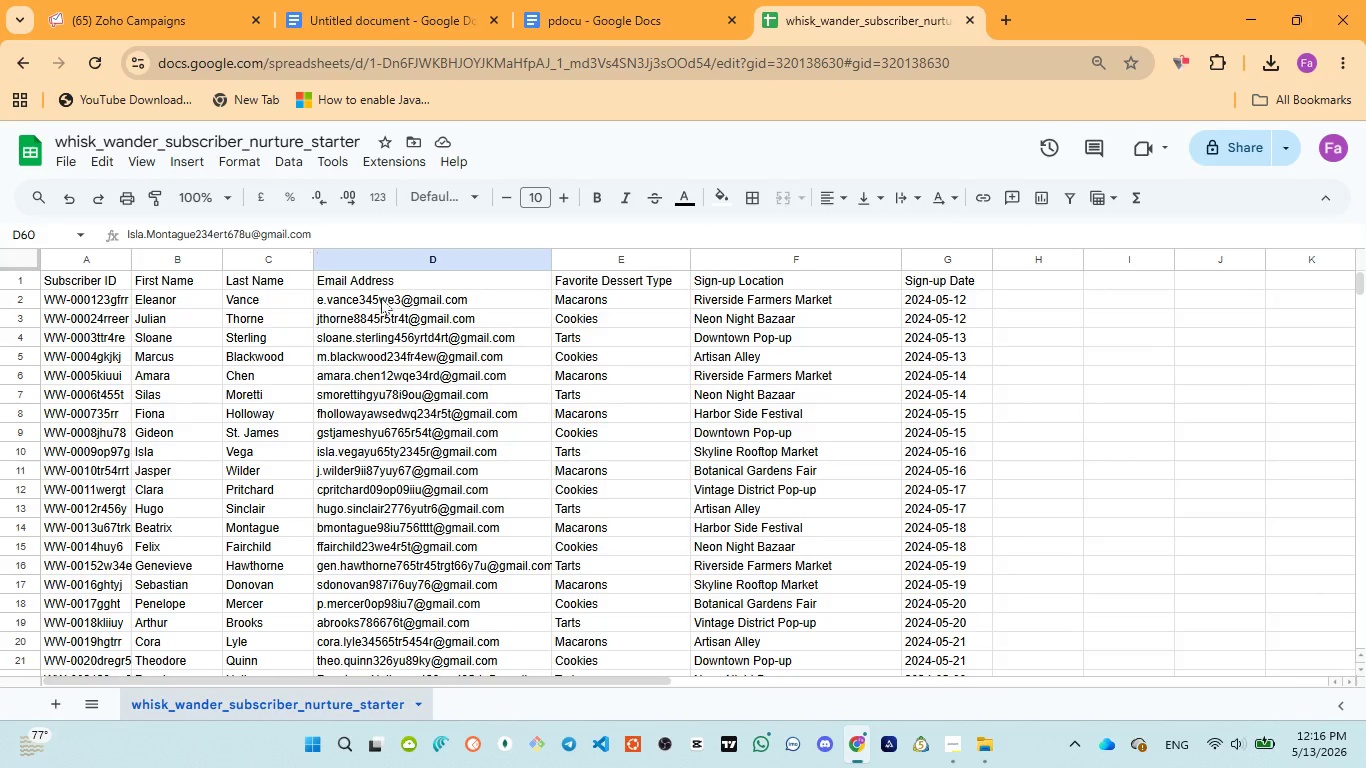 
double_click([381, 298])
 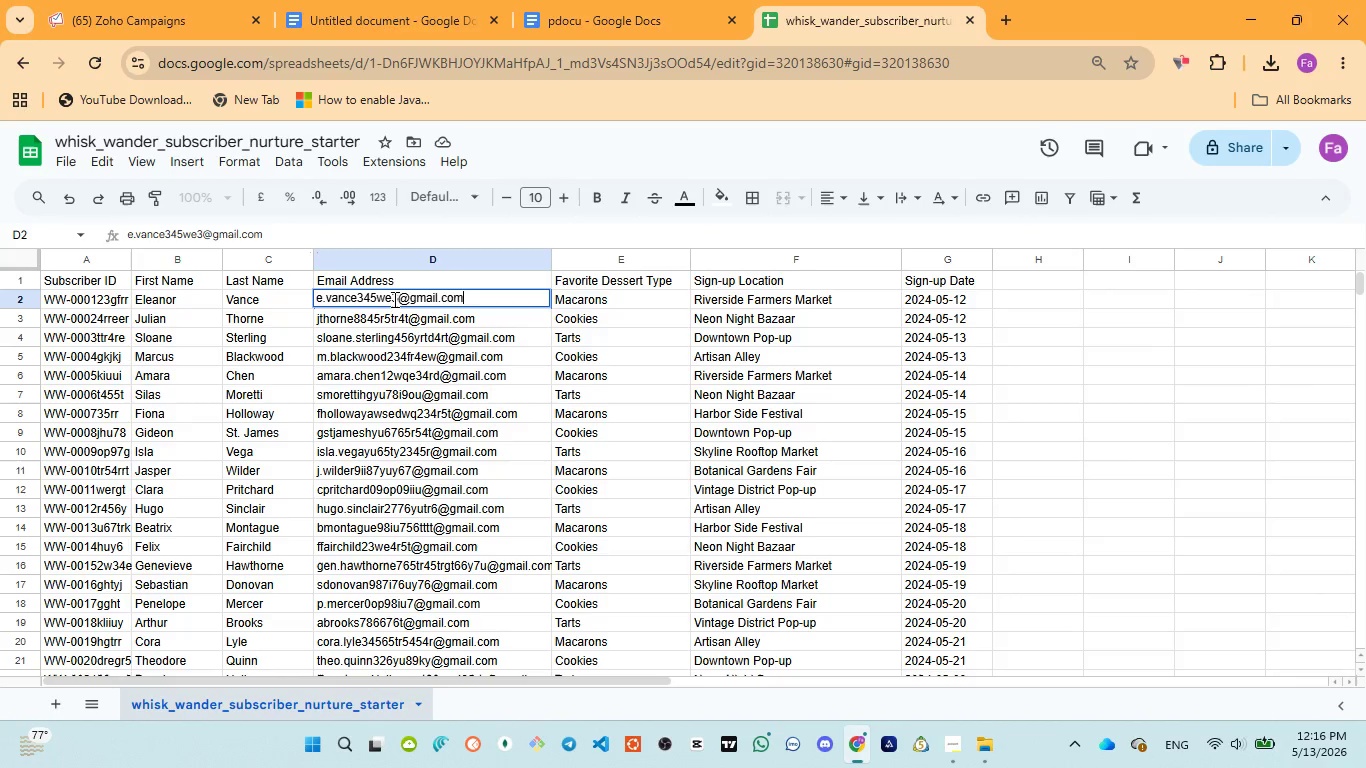 
left_click([394, 299])
 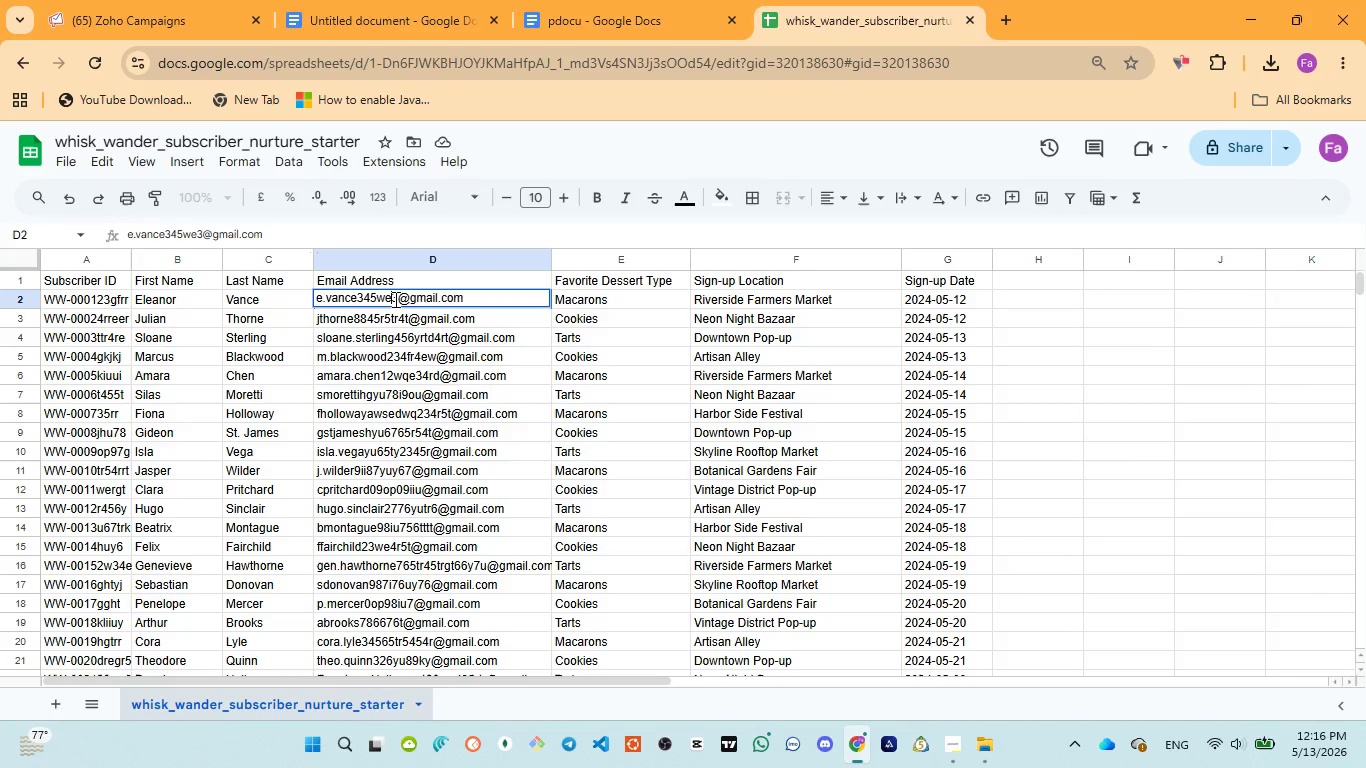 
key(O)
 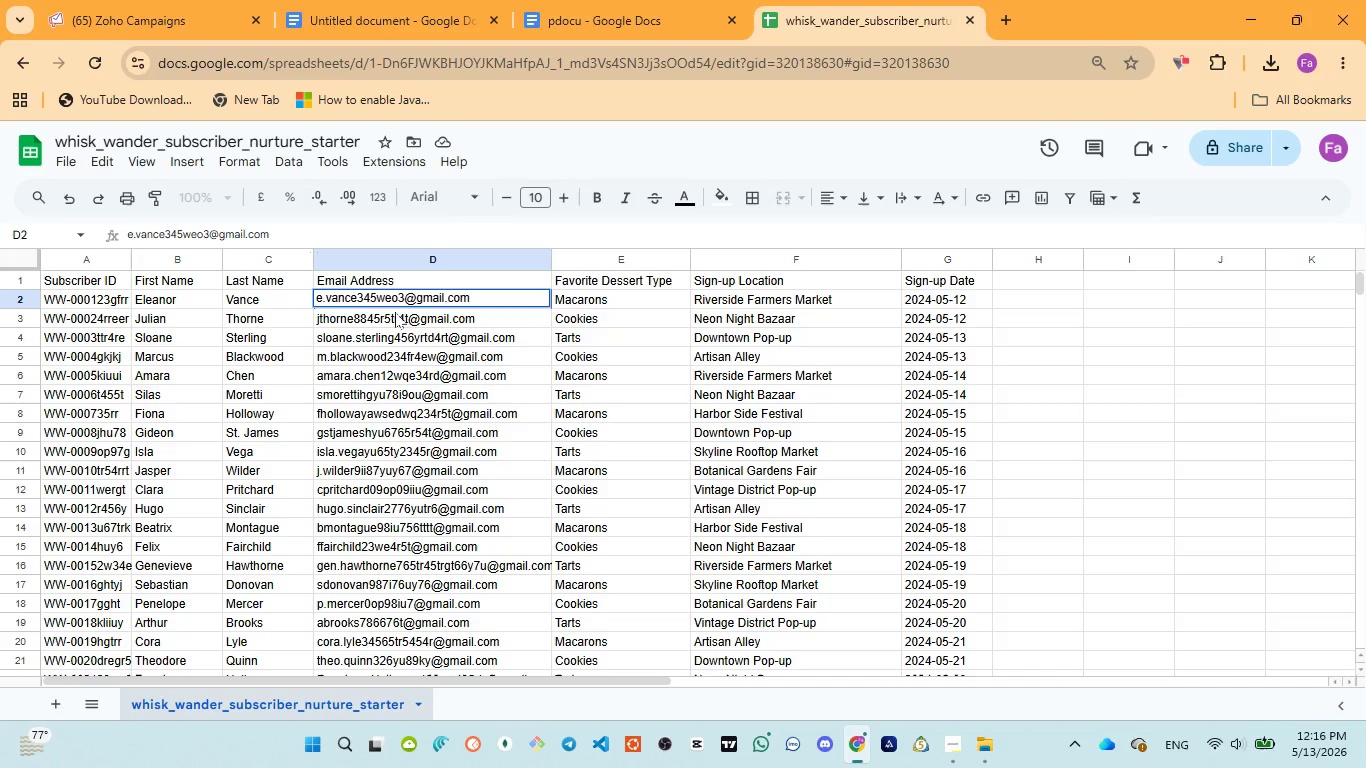 
left_click([395, 312])
 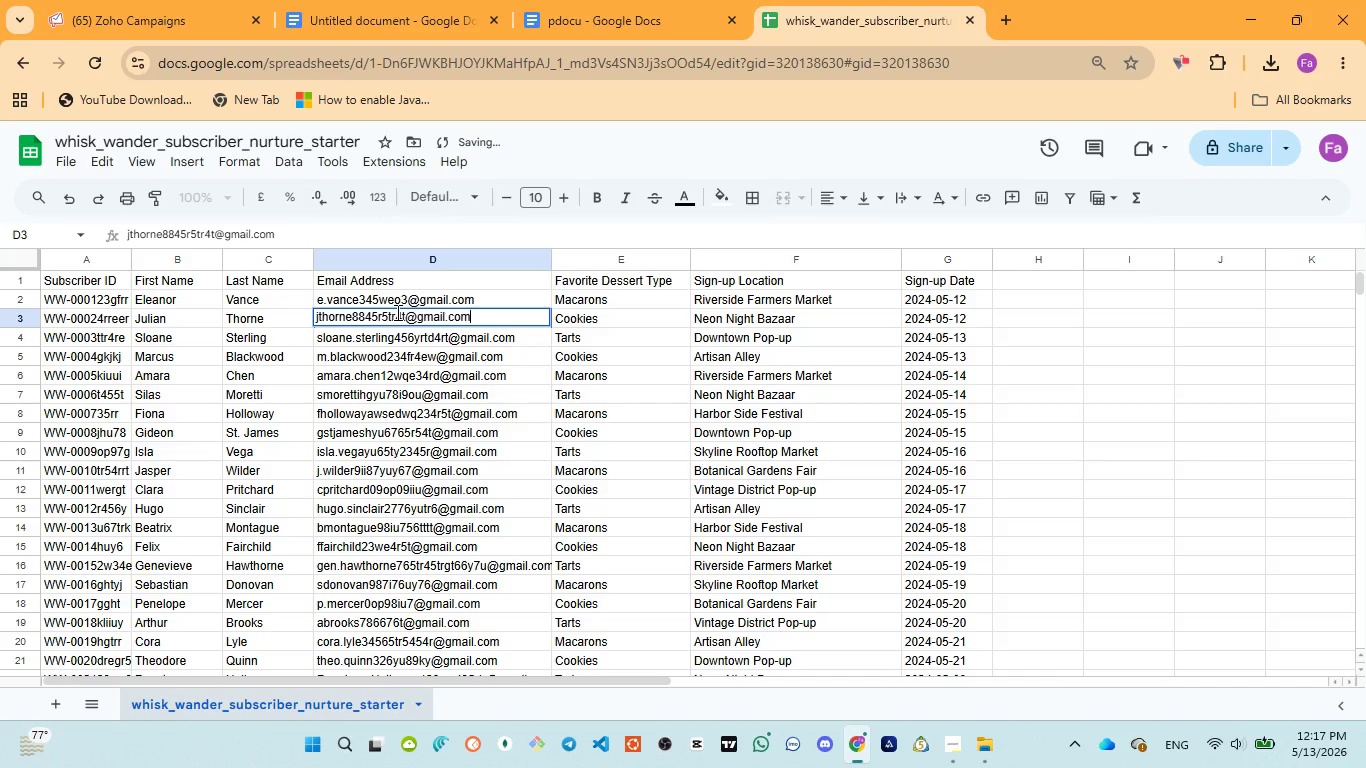 
left_click([396, 312])
 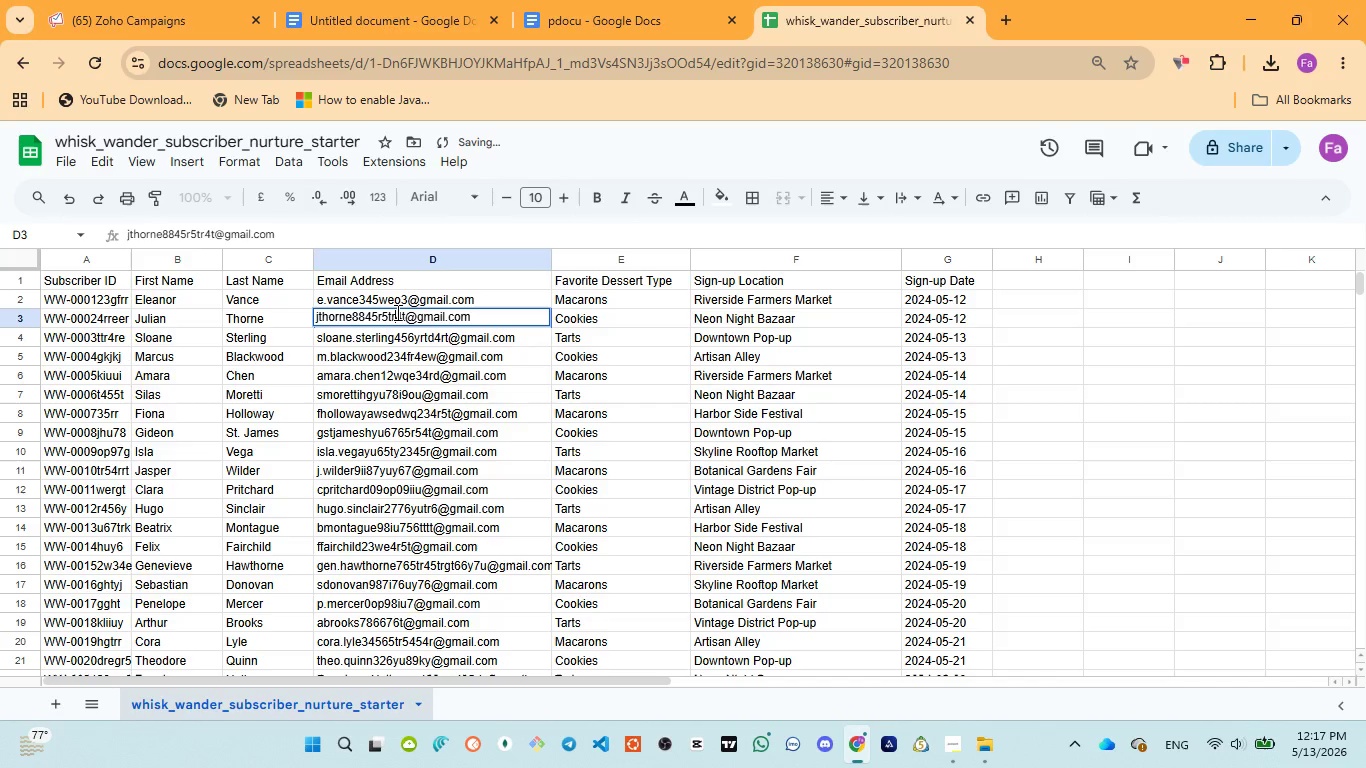 
key(L)
 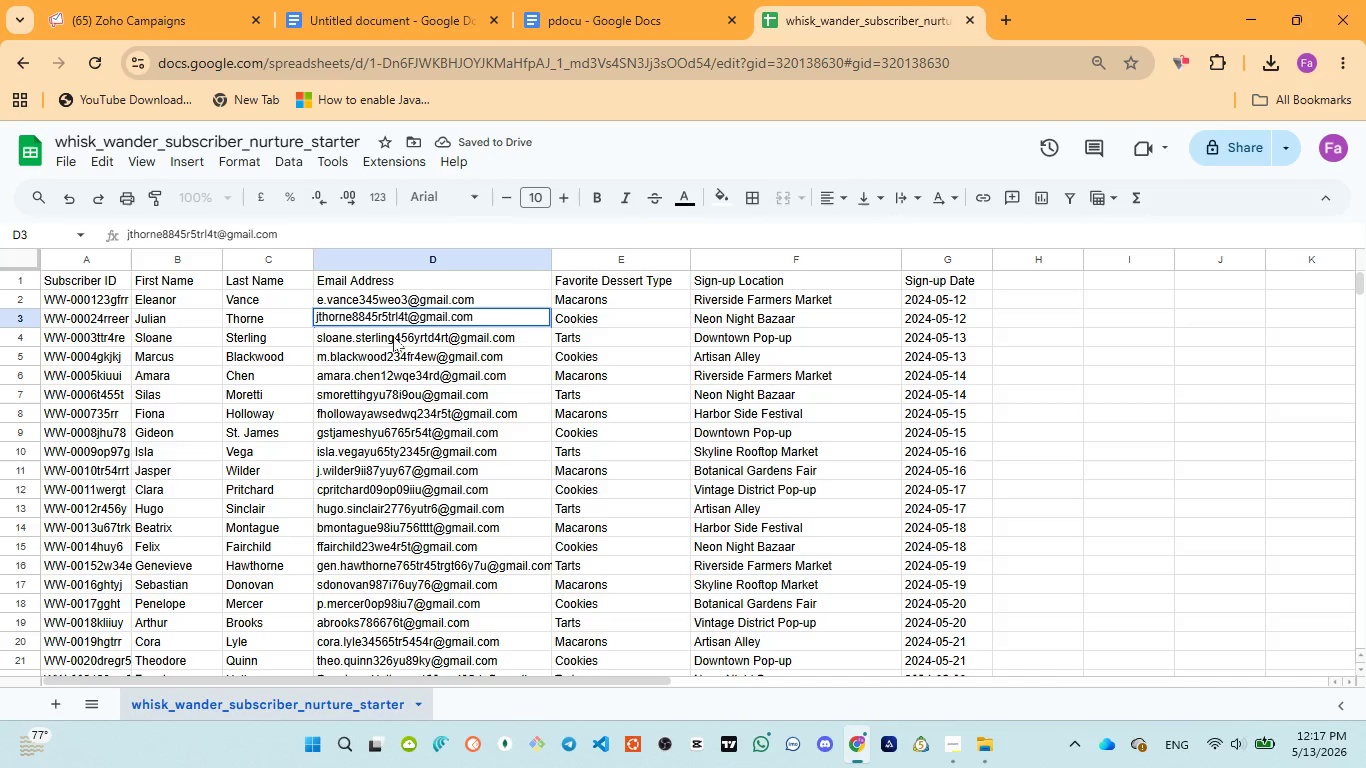 
double_click([393, 336])
 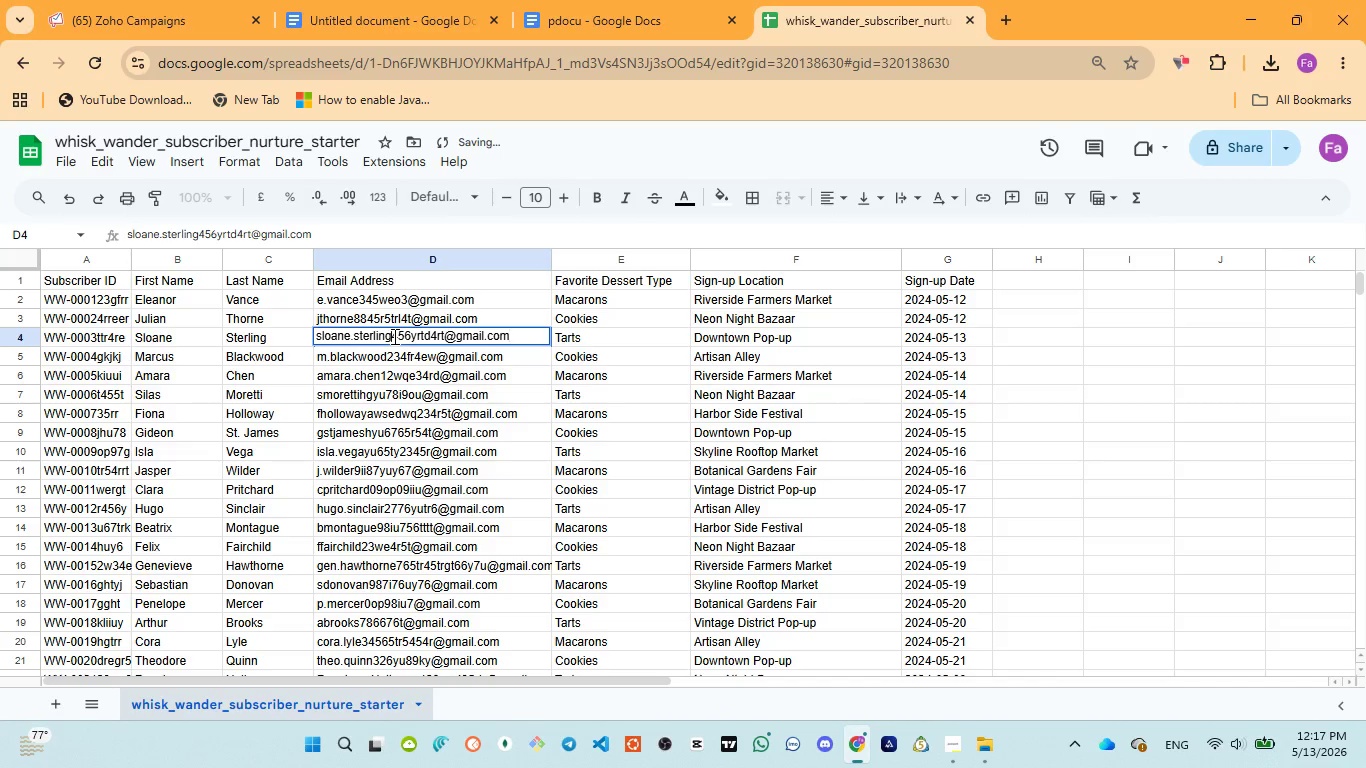 
left_click([393, 336])
 